 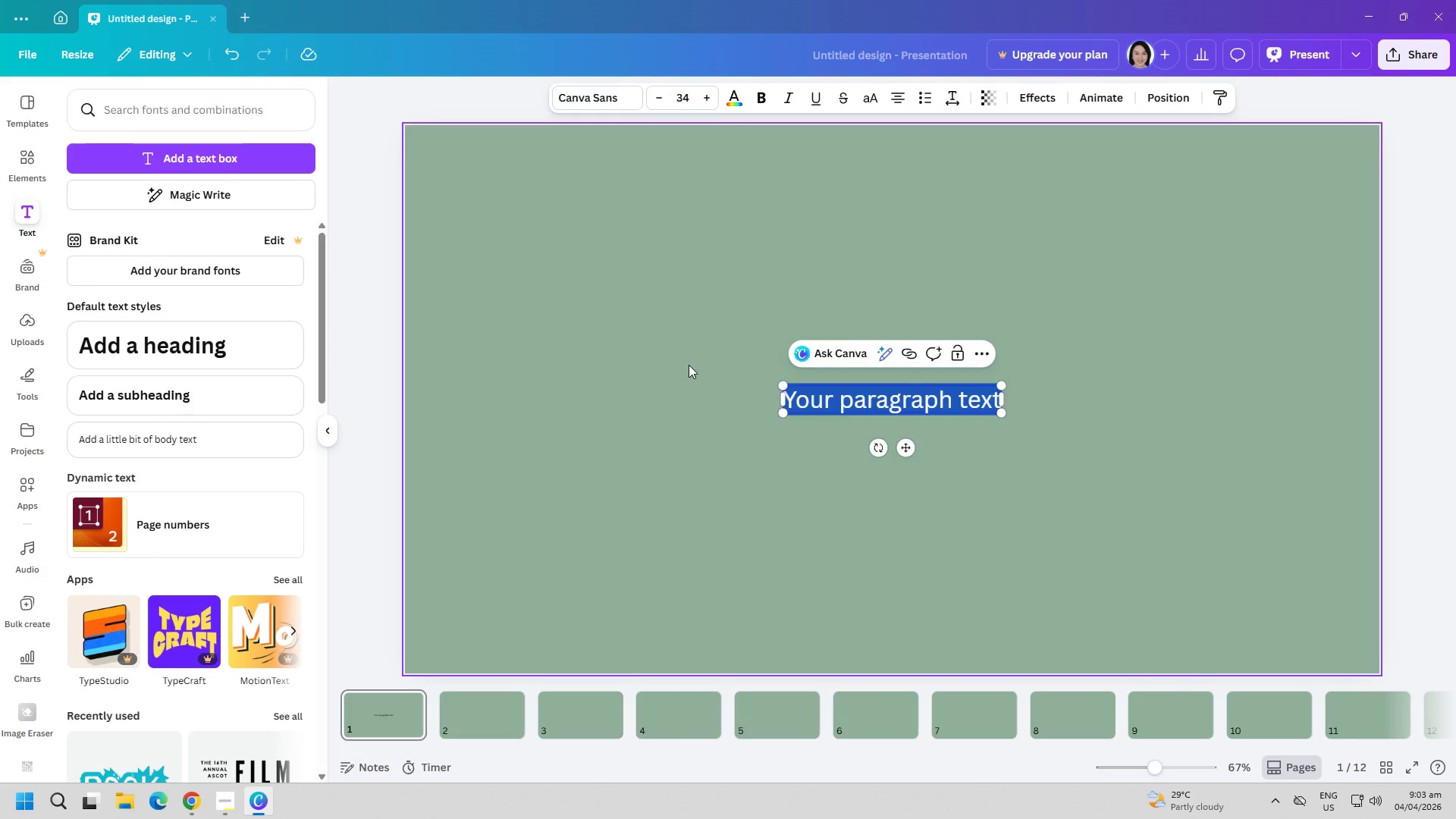 
key(Control+V)
 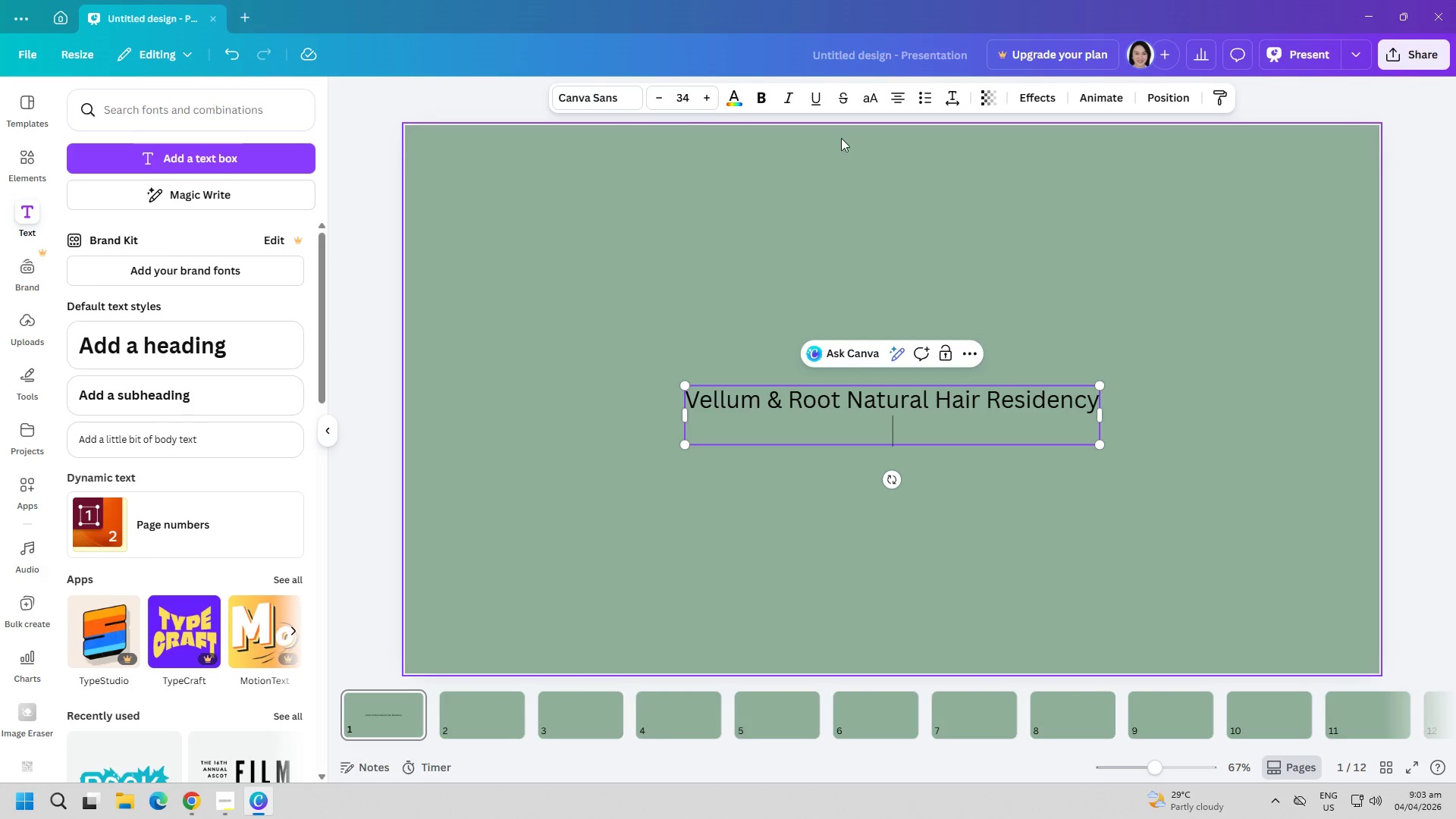 
left_click([628, 96])
 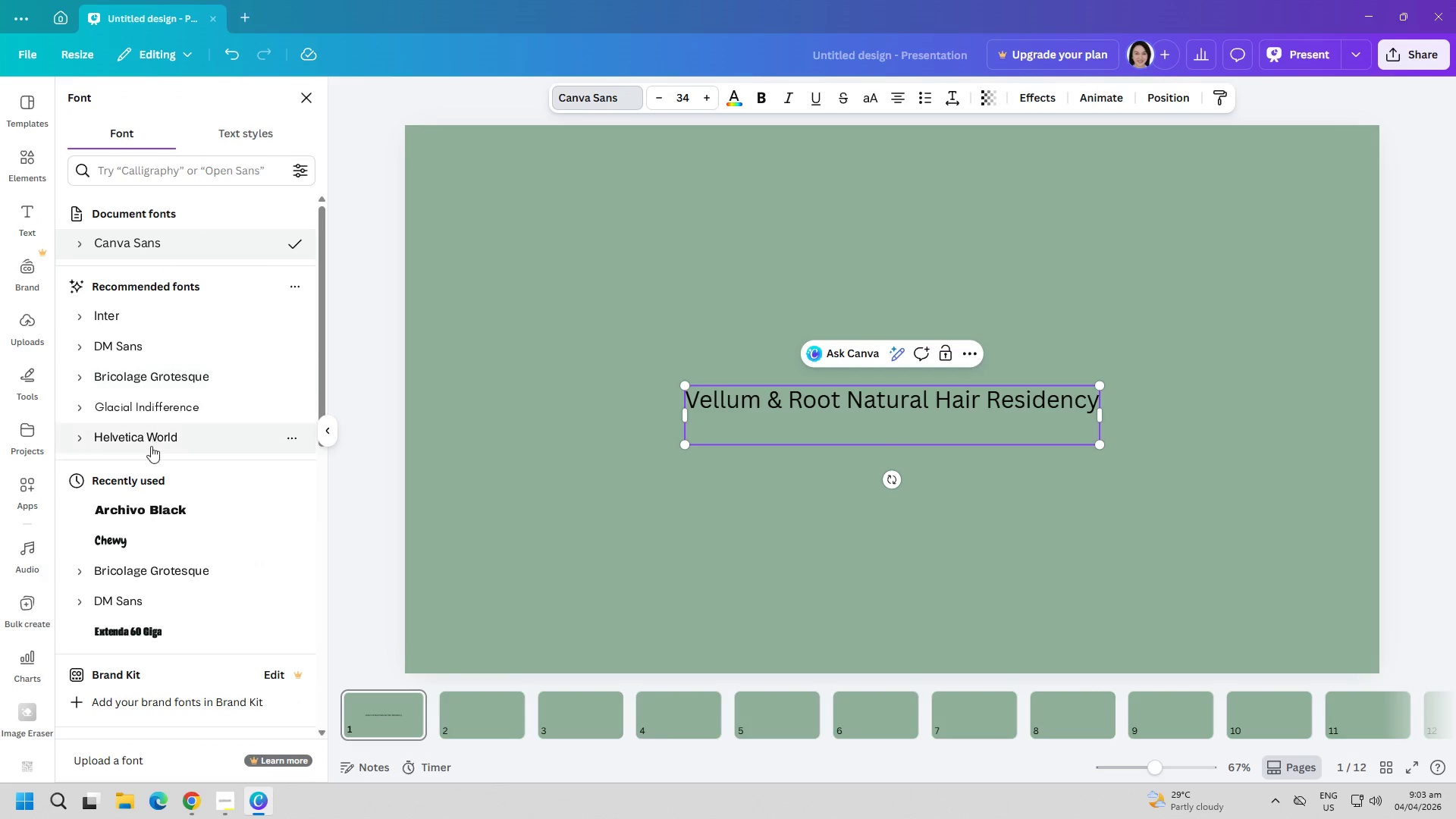 
left_click([152, 508])
 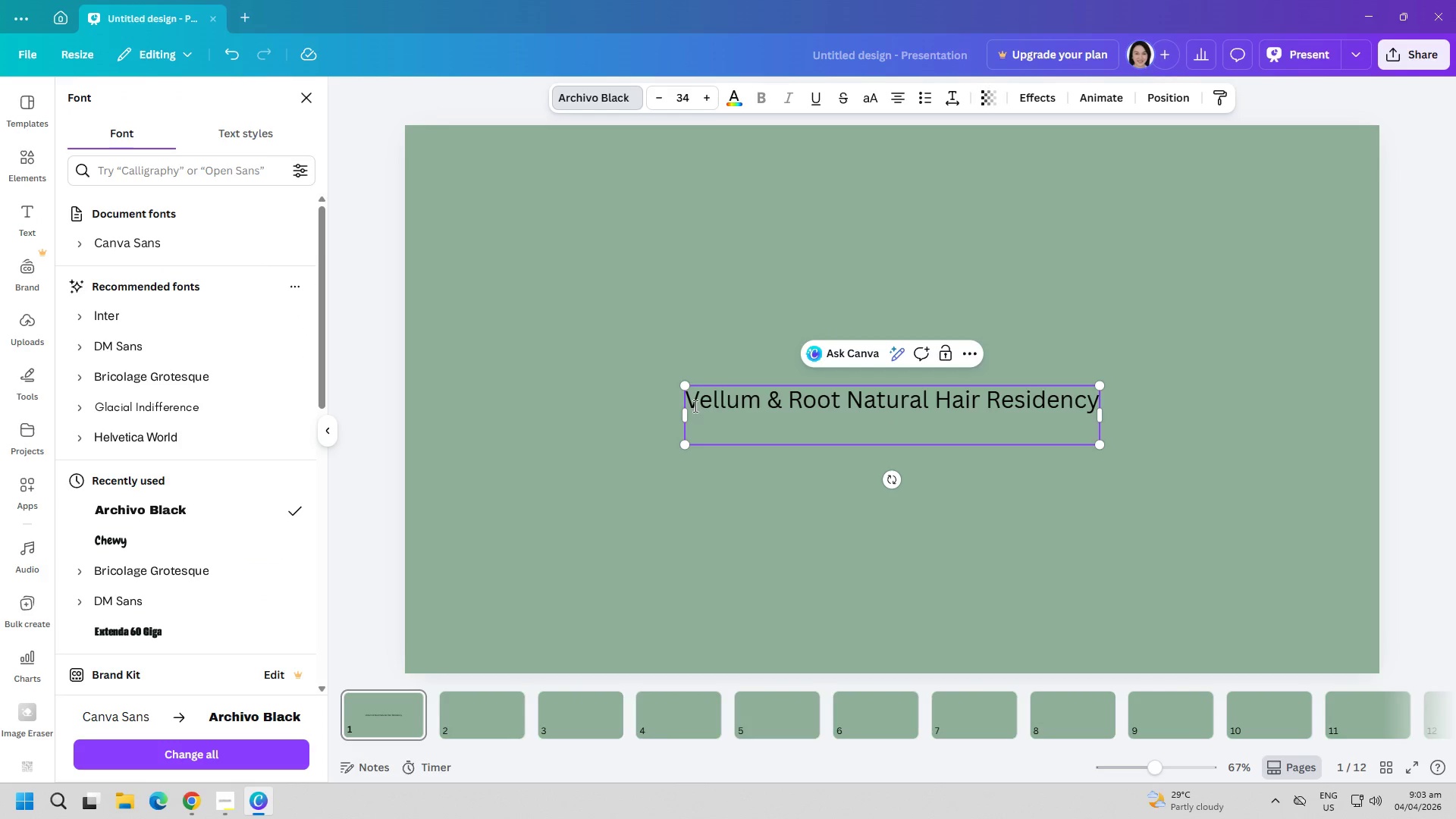 
left_click_drag(start_coordinate=[686, 403], to_coordinate=[1097, 407])
 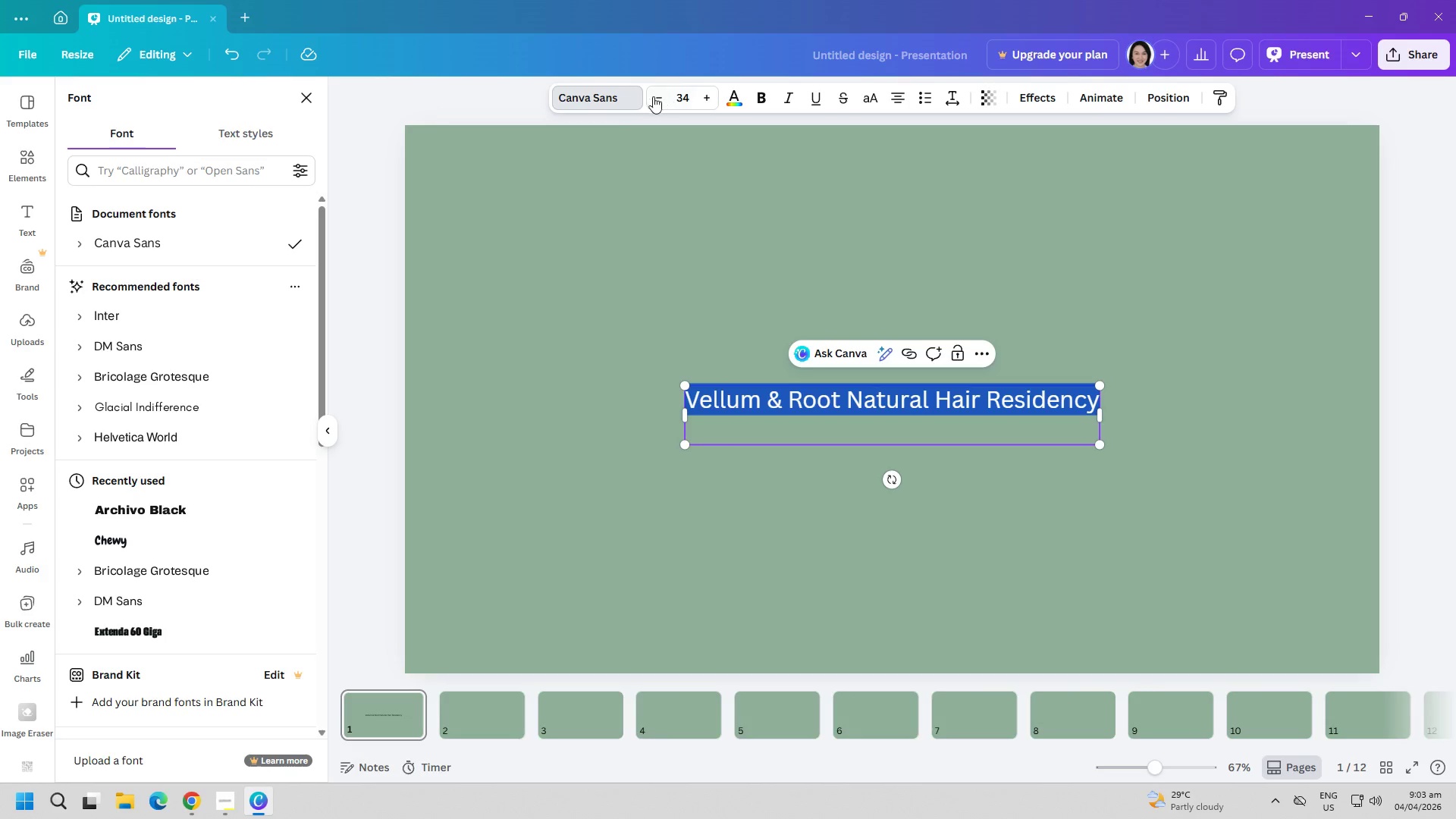 
left_click([612, 105])
 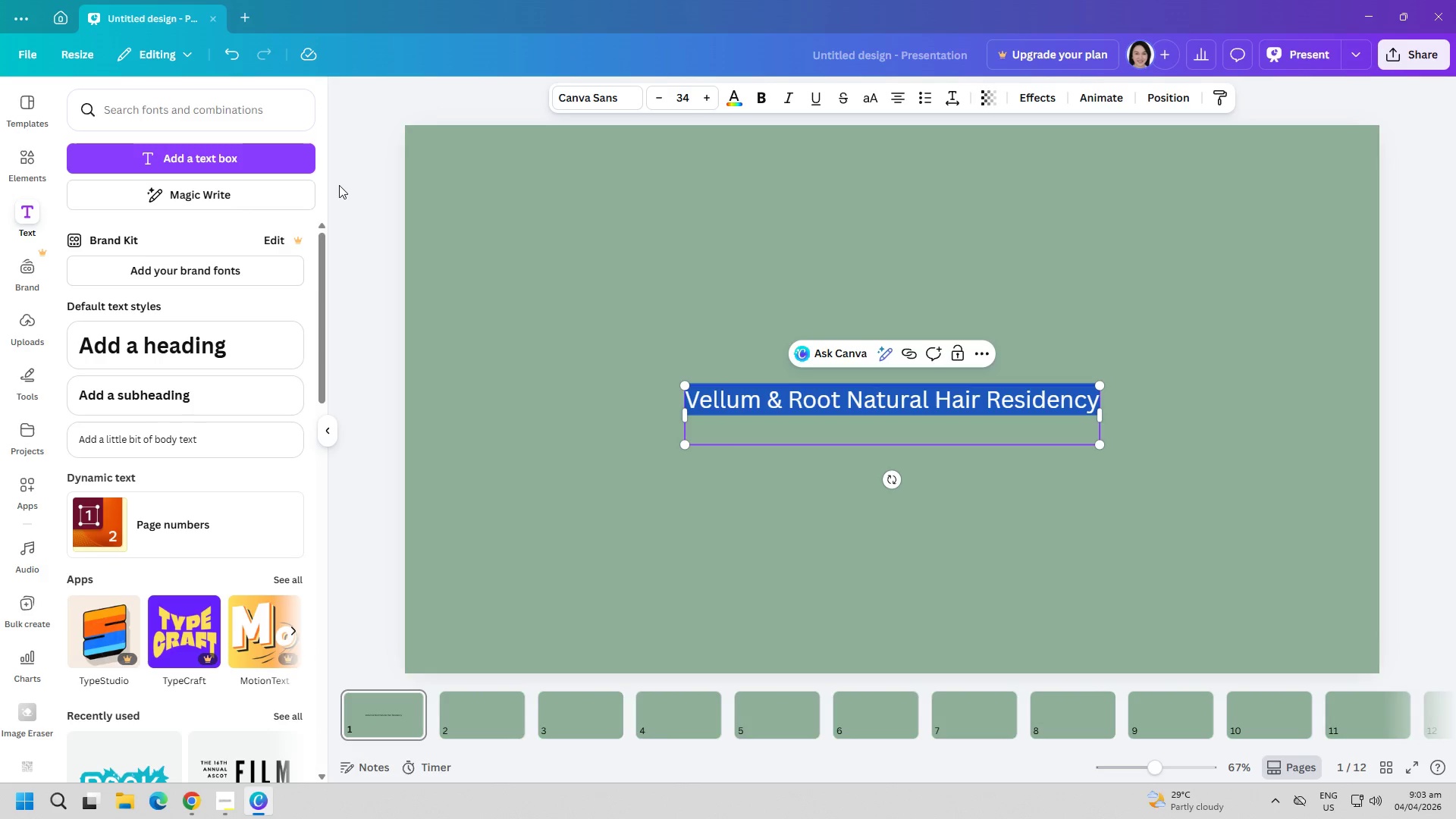 
left_click([621, 97])
 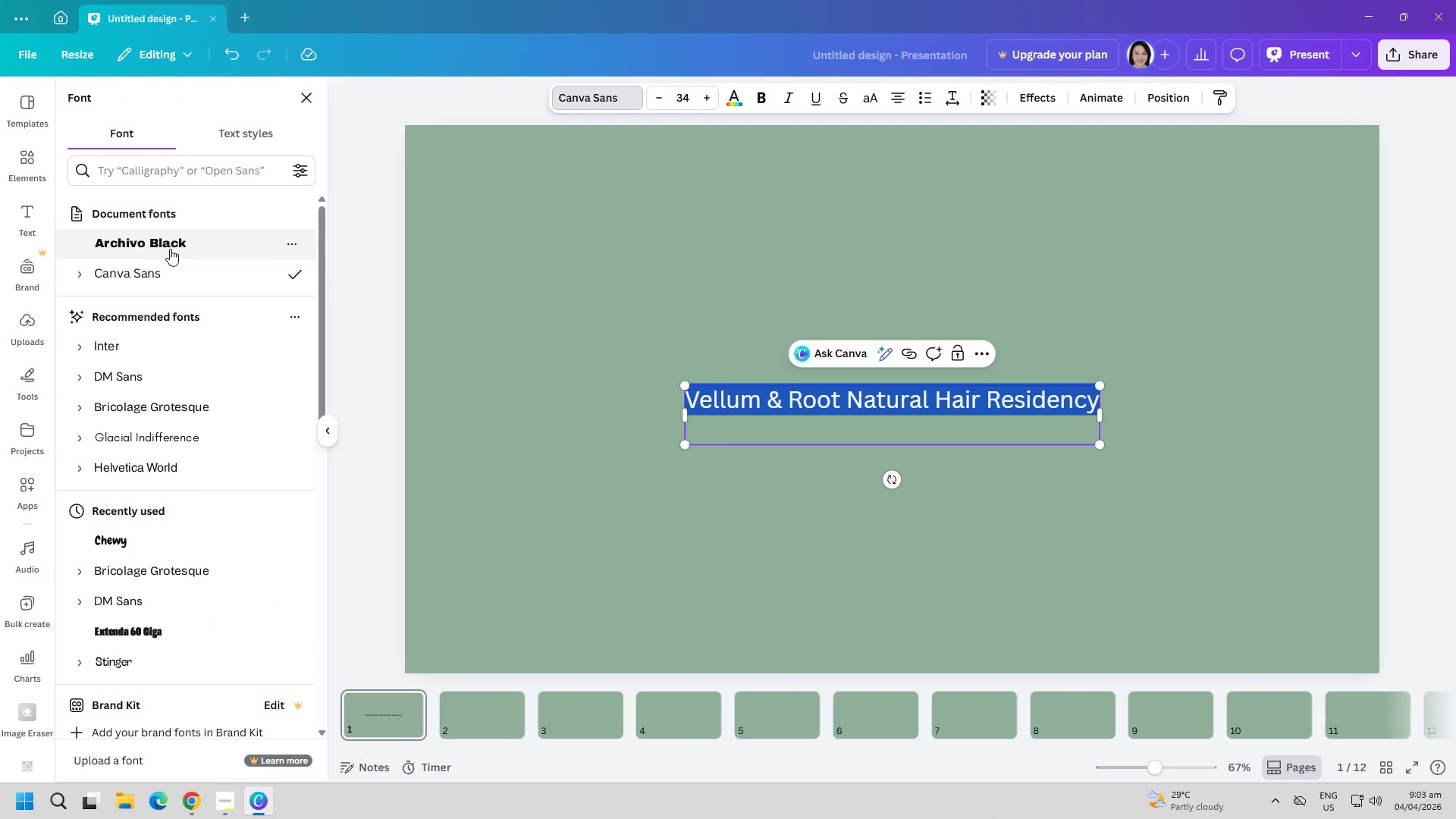 
double_click([745, 511])
 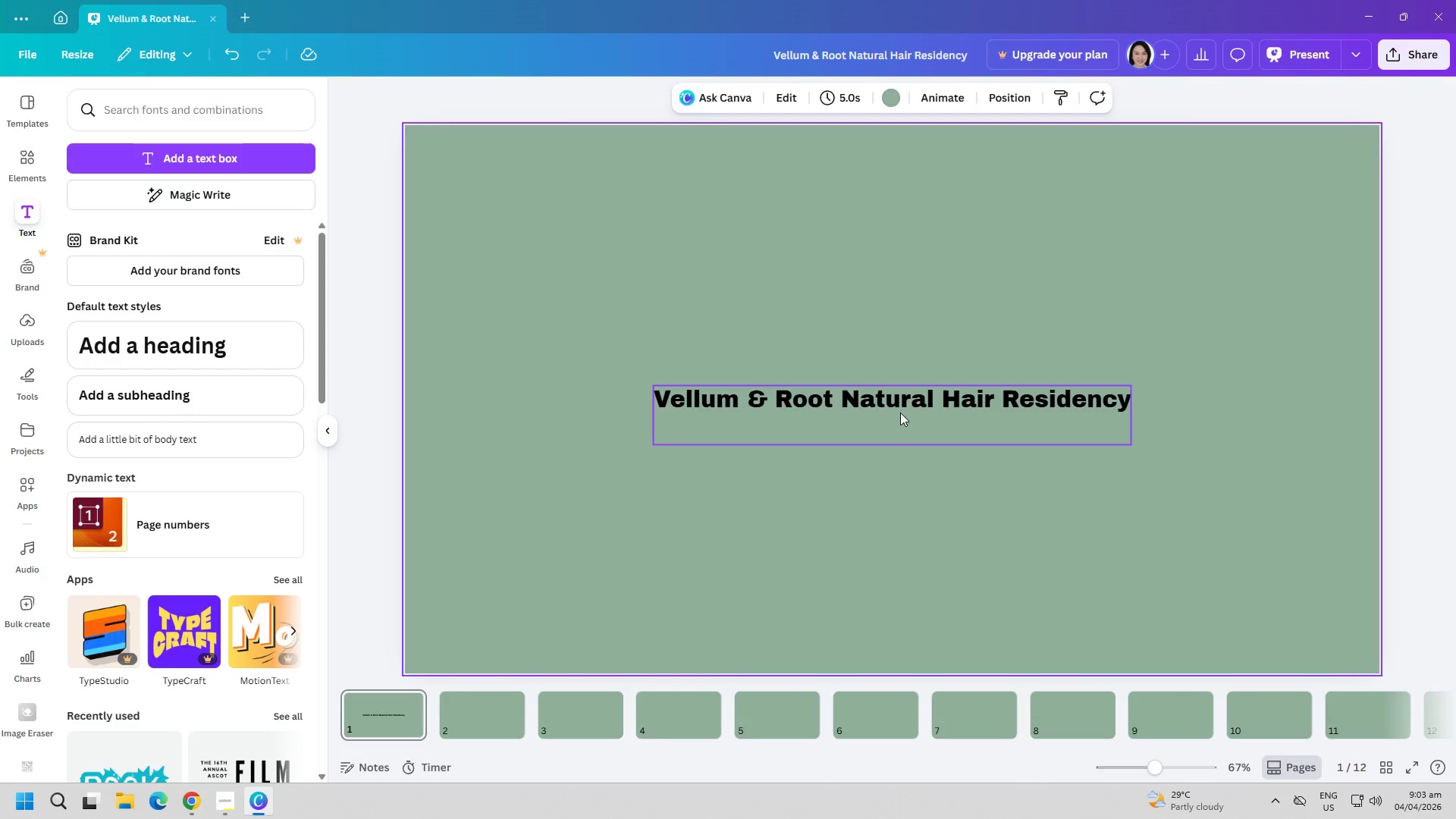 
left_click_drag(start_coordinate=[905, 396], to_coordinate=[926, 179])
 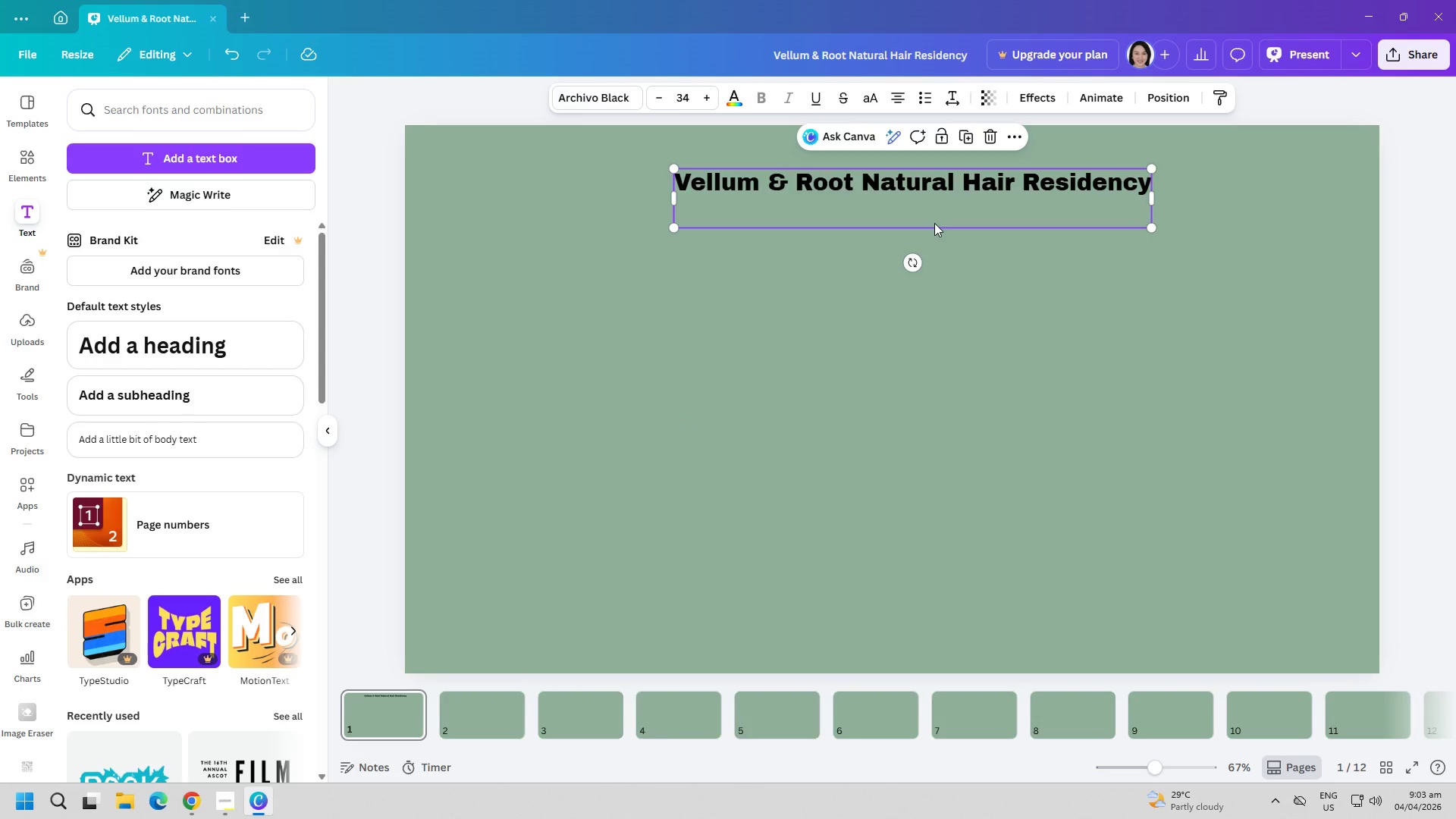 
wait(8.03)
 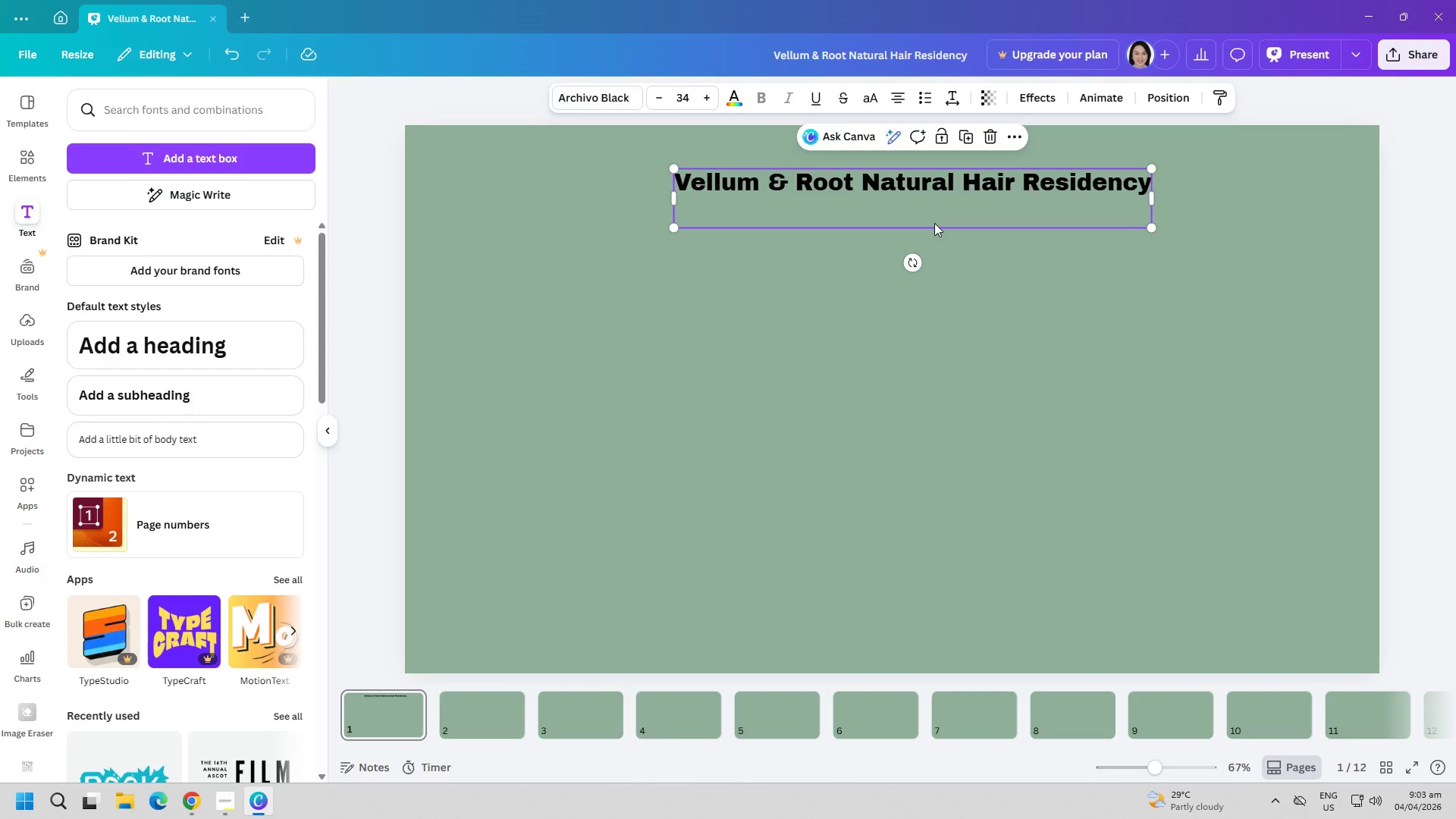 
left_click([940, 194])
 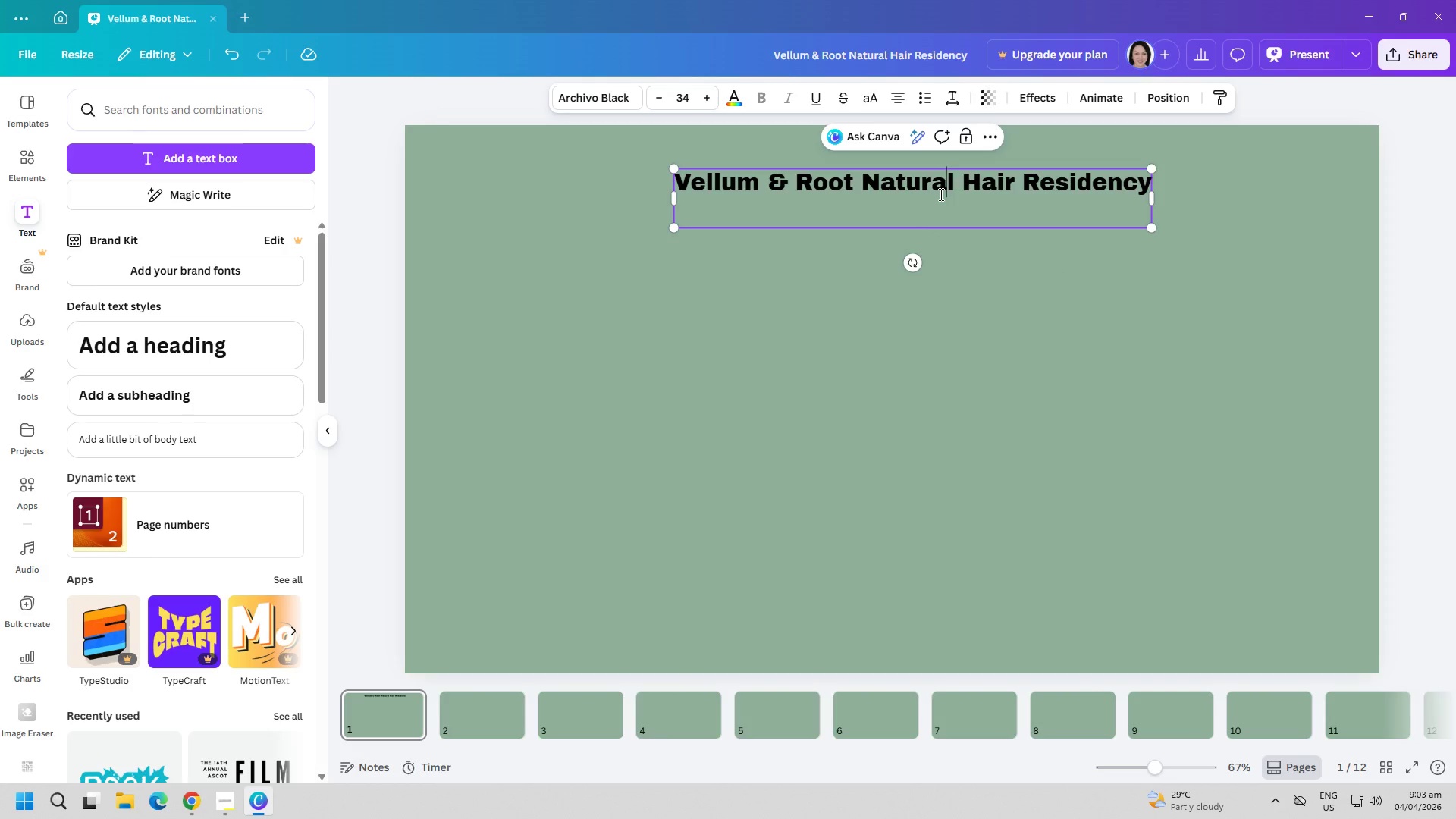 
key(Control+ControlLeft)
 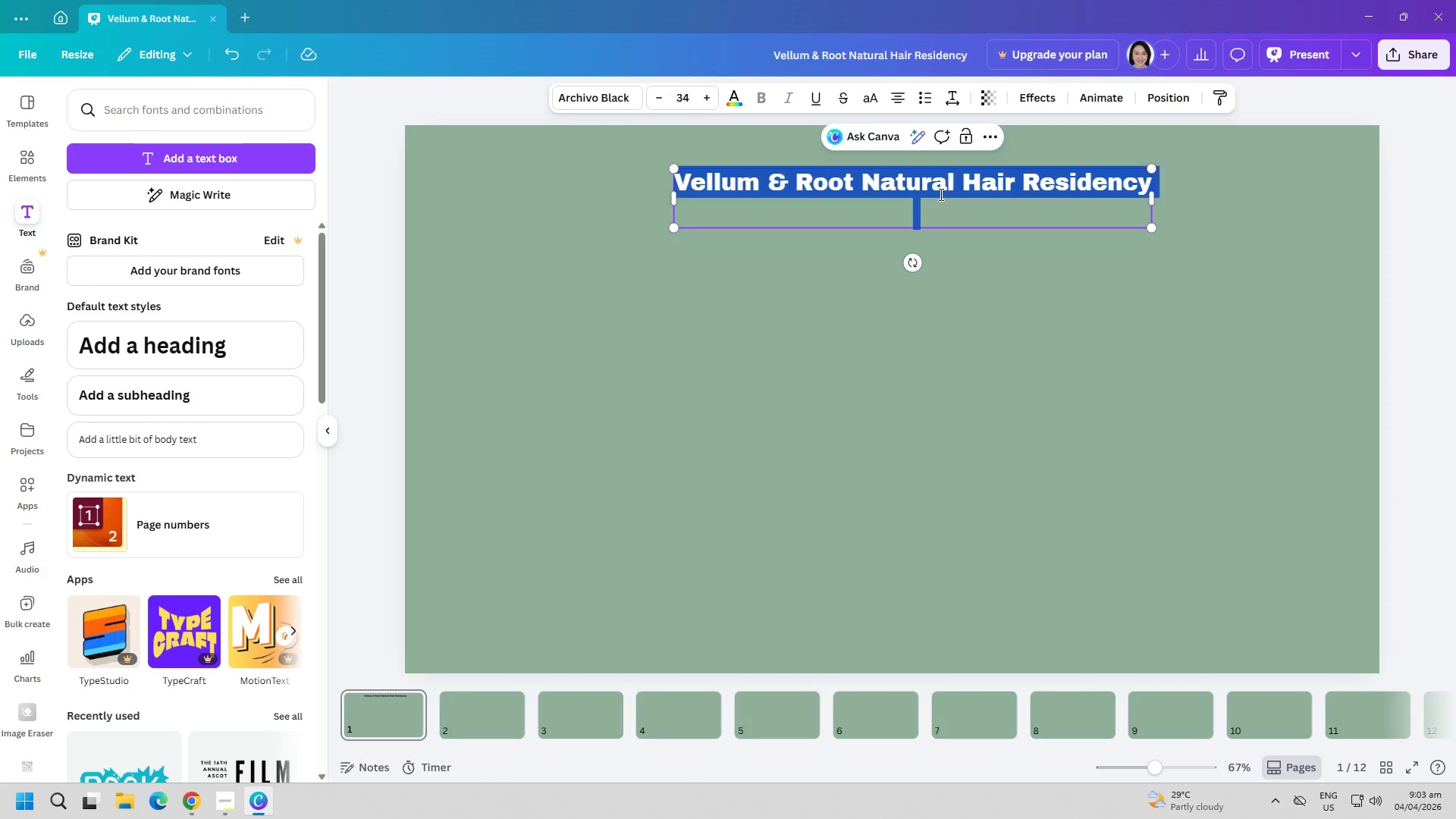 
key(Control+A)
 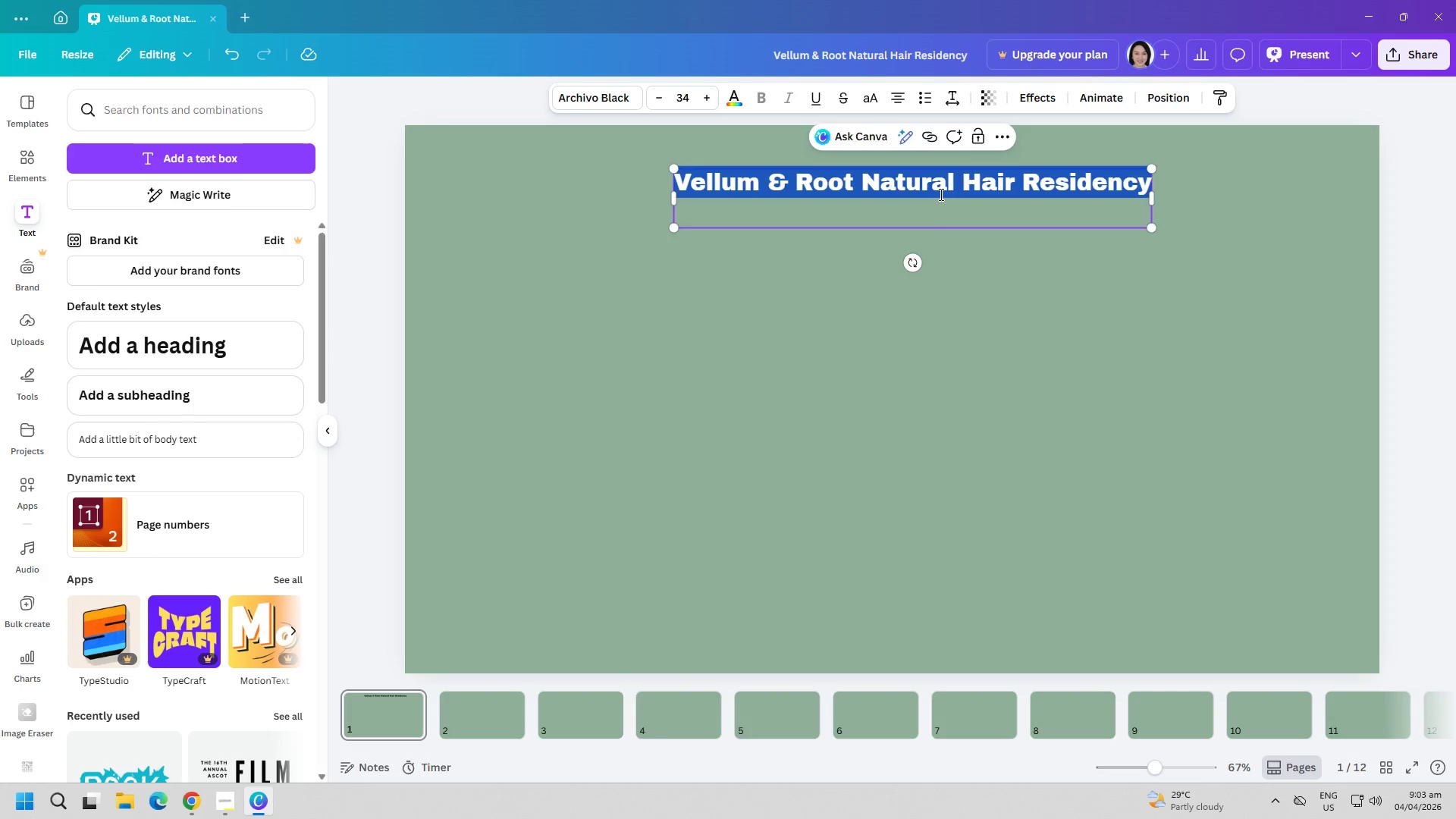 
key(Backspace)
 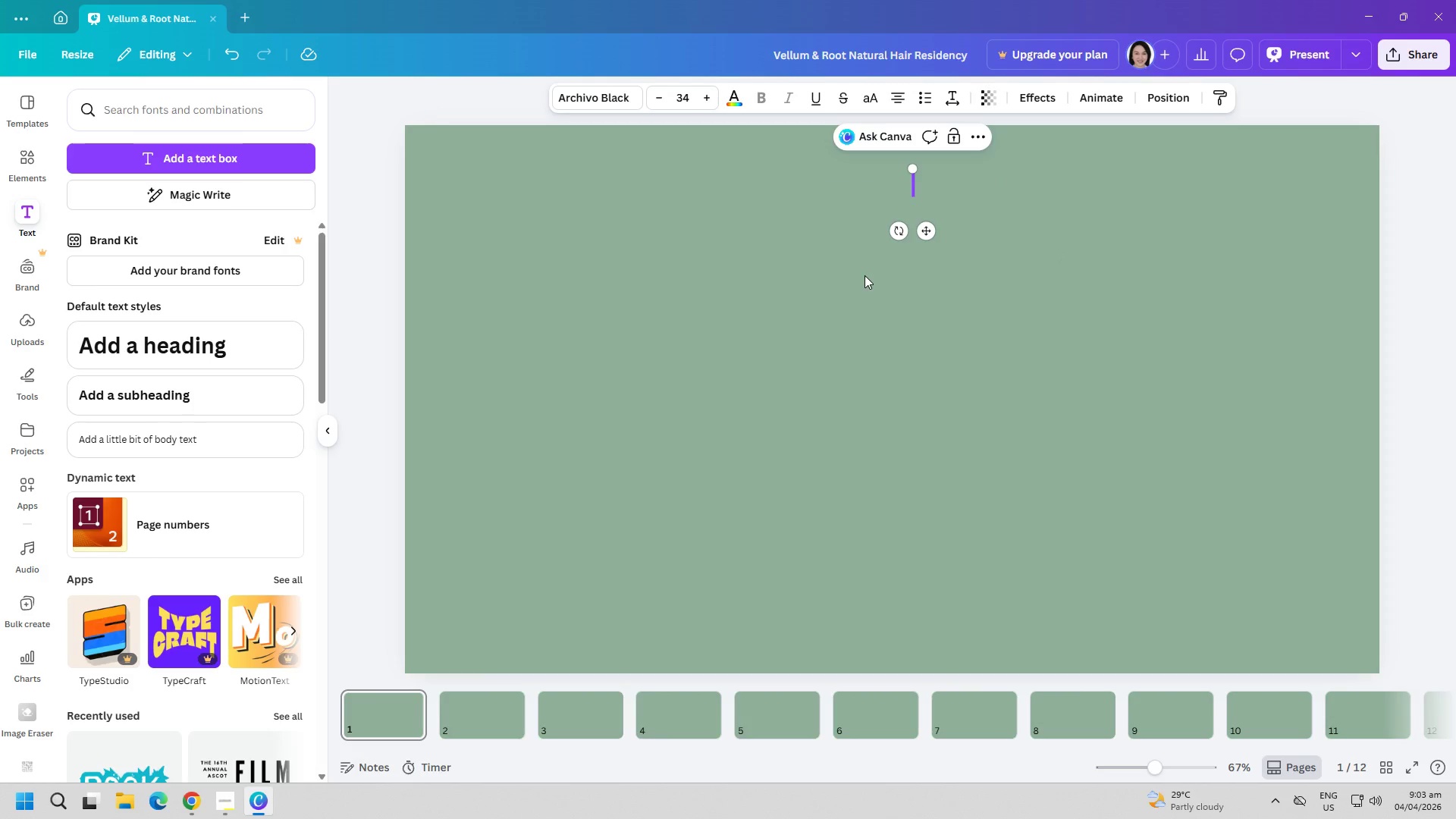 
left_click([767, 346])
 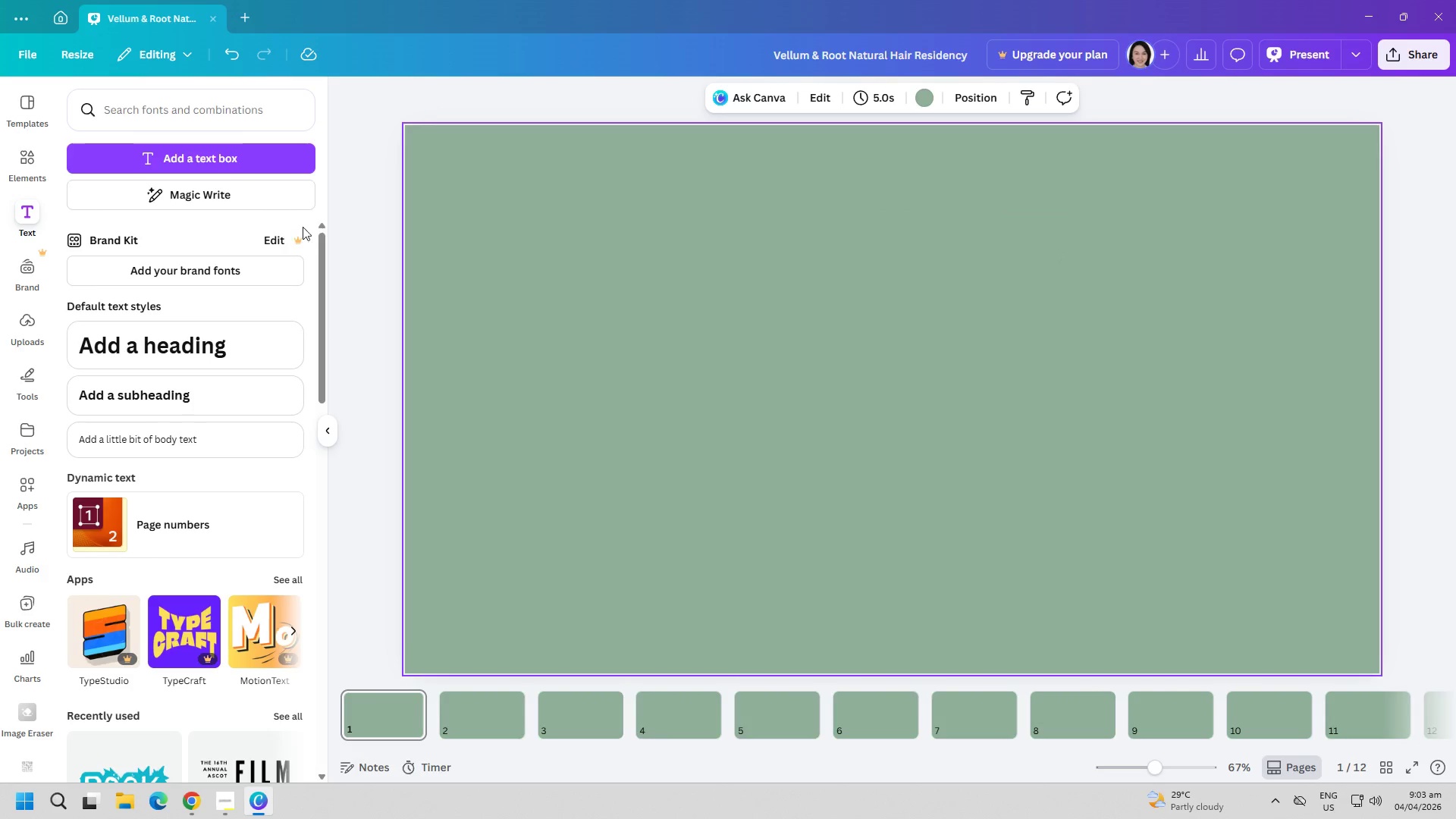 
left_click([234, 165])
 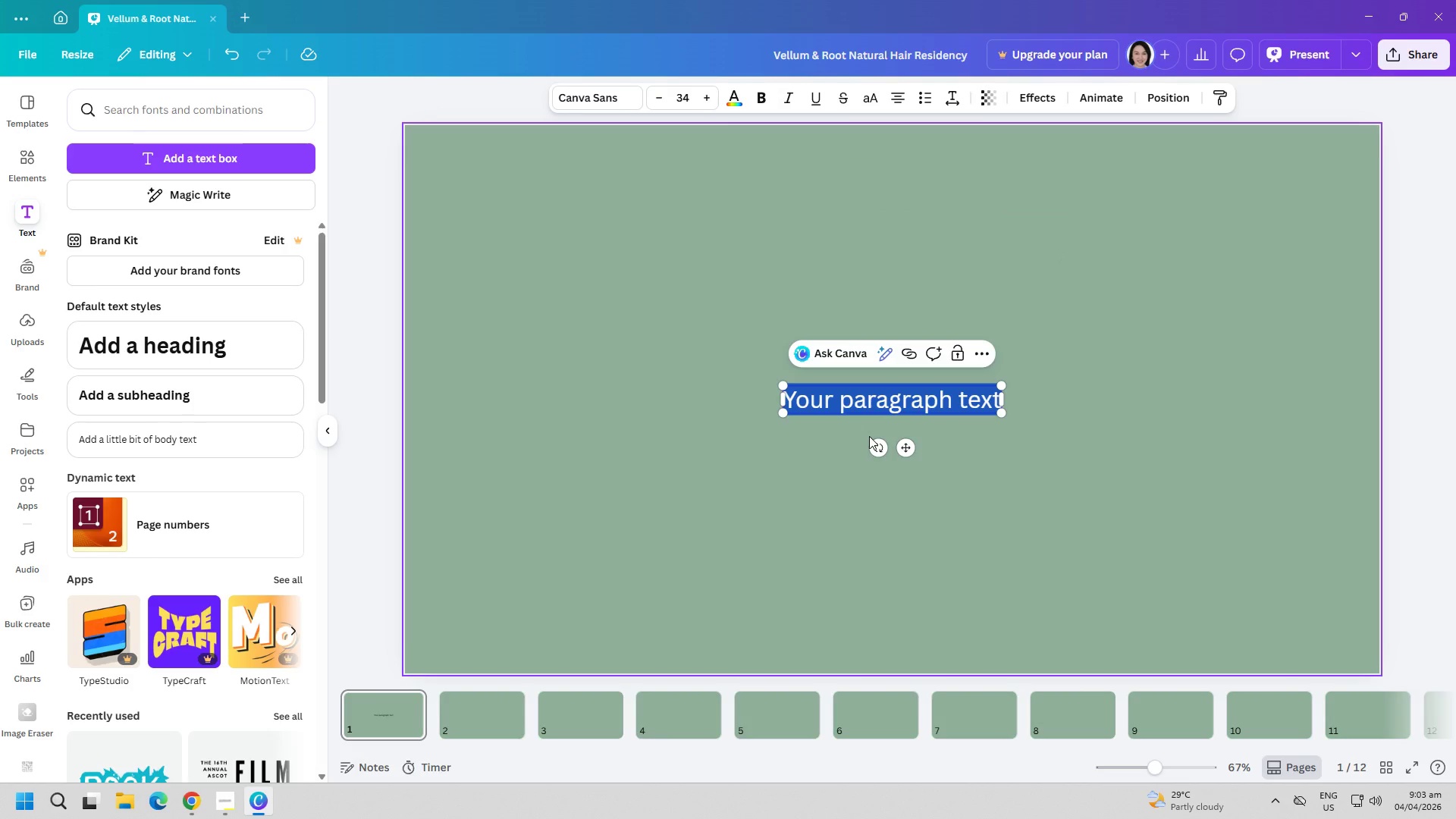 
type(v)
key(Backspace)
key(Backspace)
type(vellum & ROOT)
 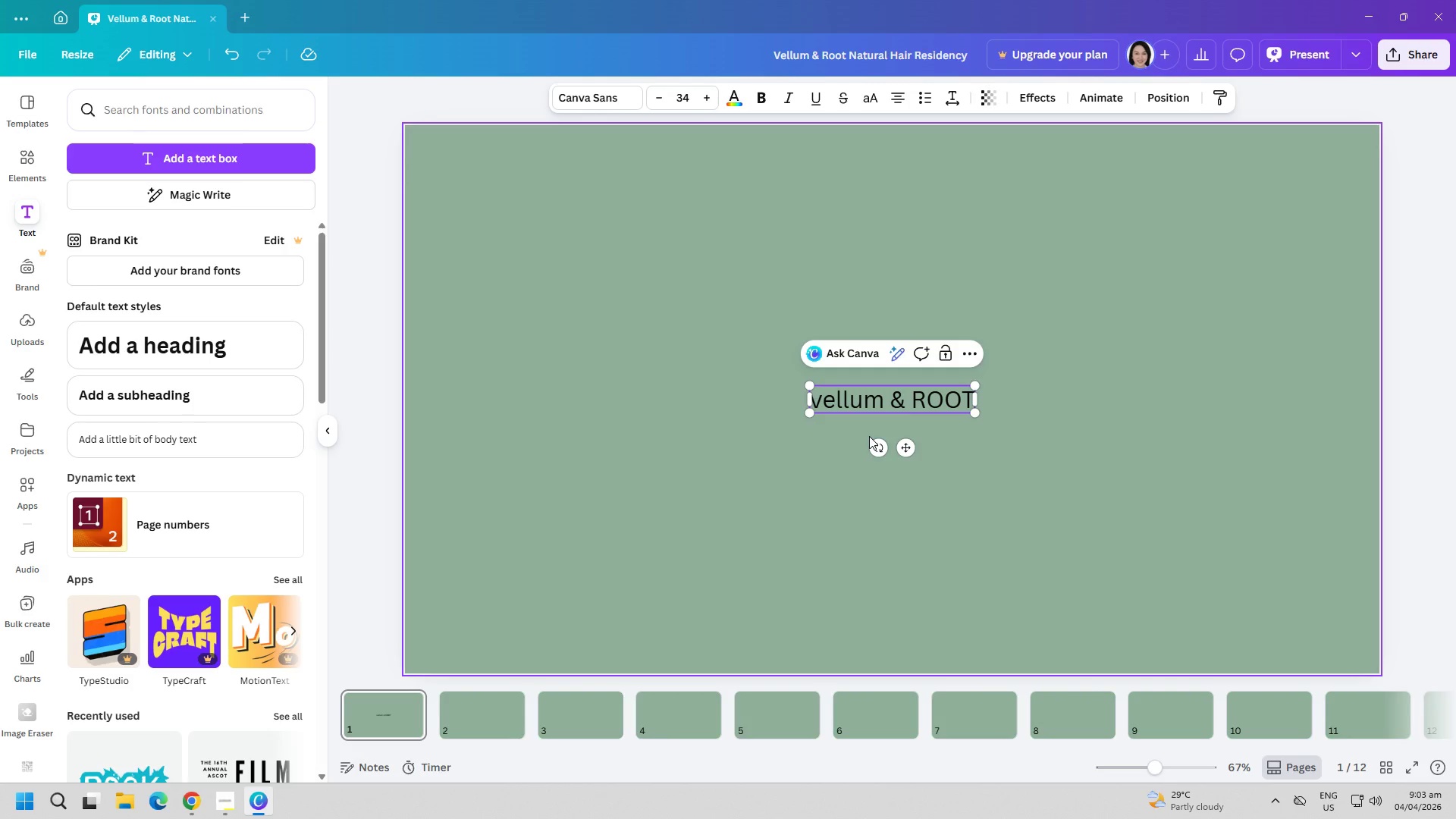 
key(Enter)
 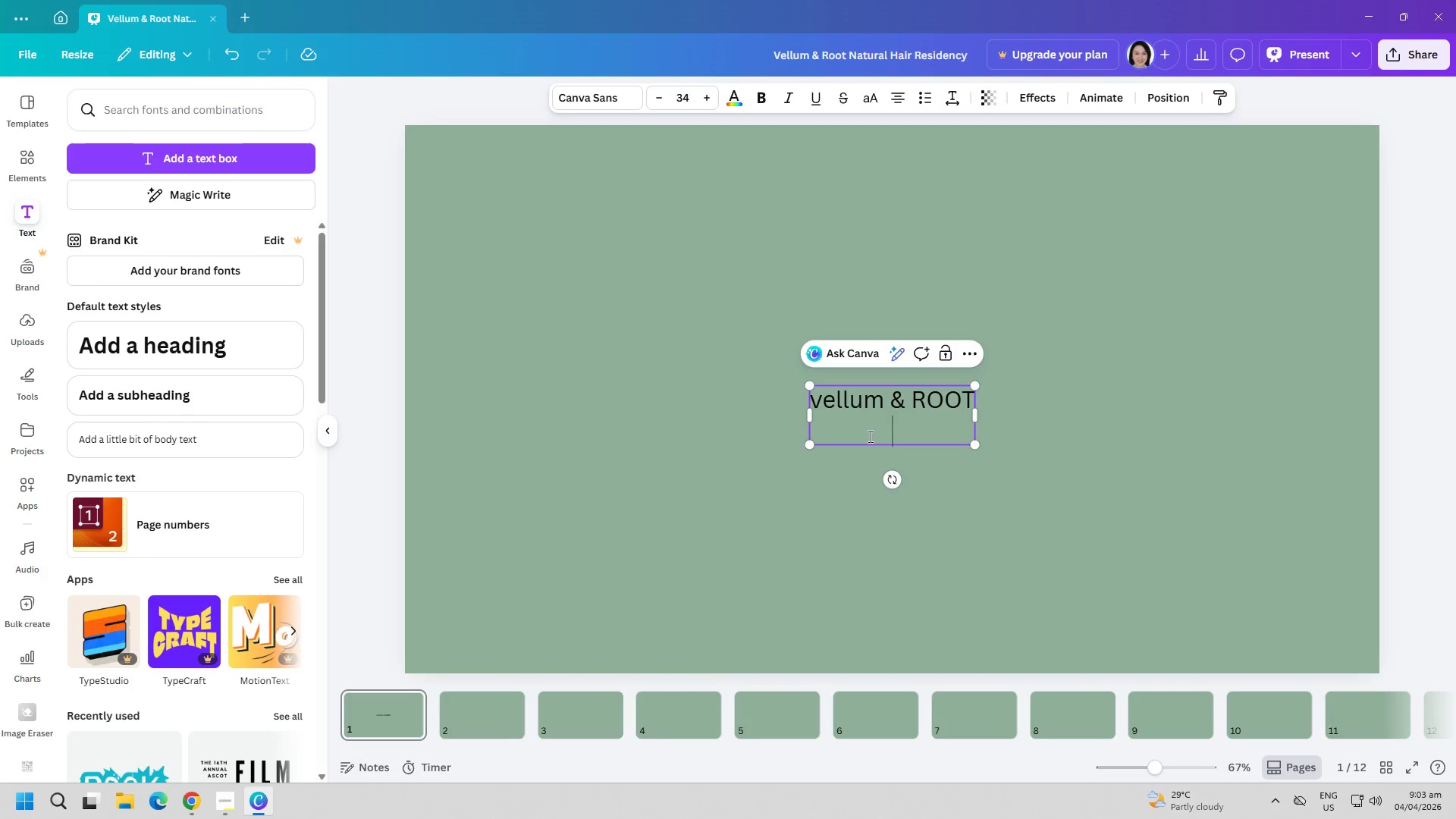 
type(NA)
key(Backspace)
type(T)
key(Backspace)
type(A)
key(Backspace)
type(aTU)
key(Backspace)
key(Backspace)
type(tural Hair Residency)
 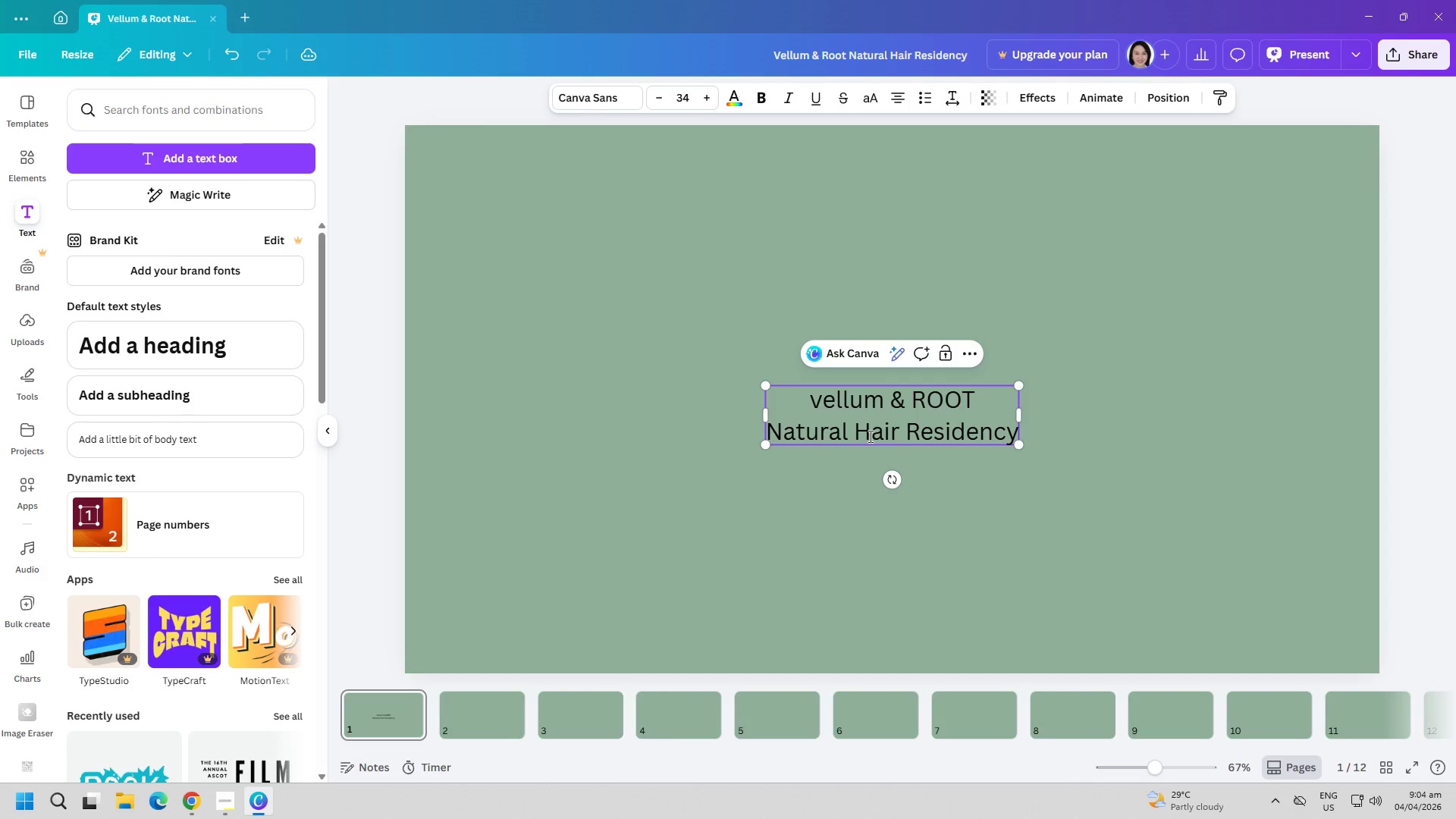 
key(Control+ControlLeft)
 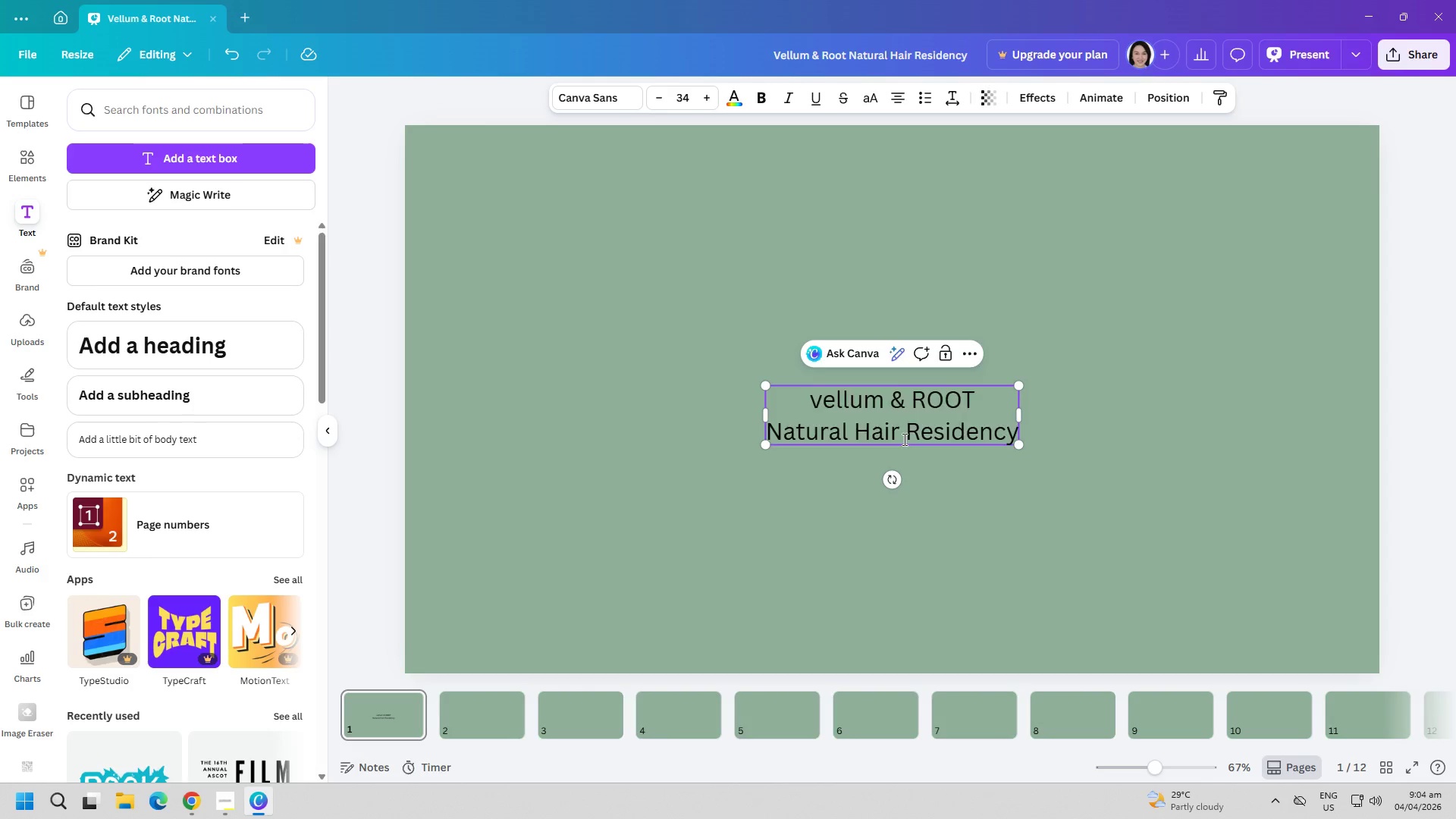 
key(Control+A)
 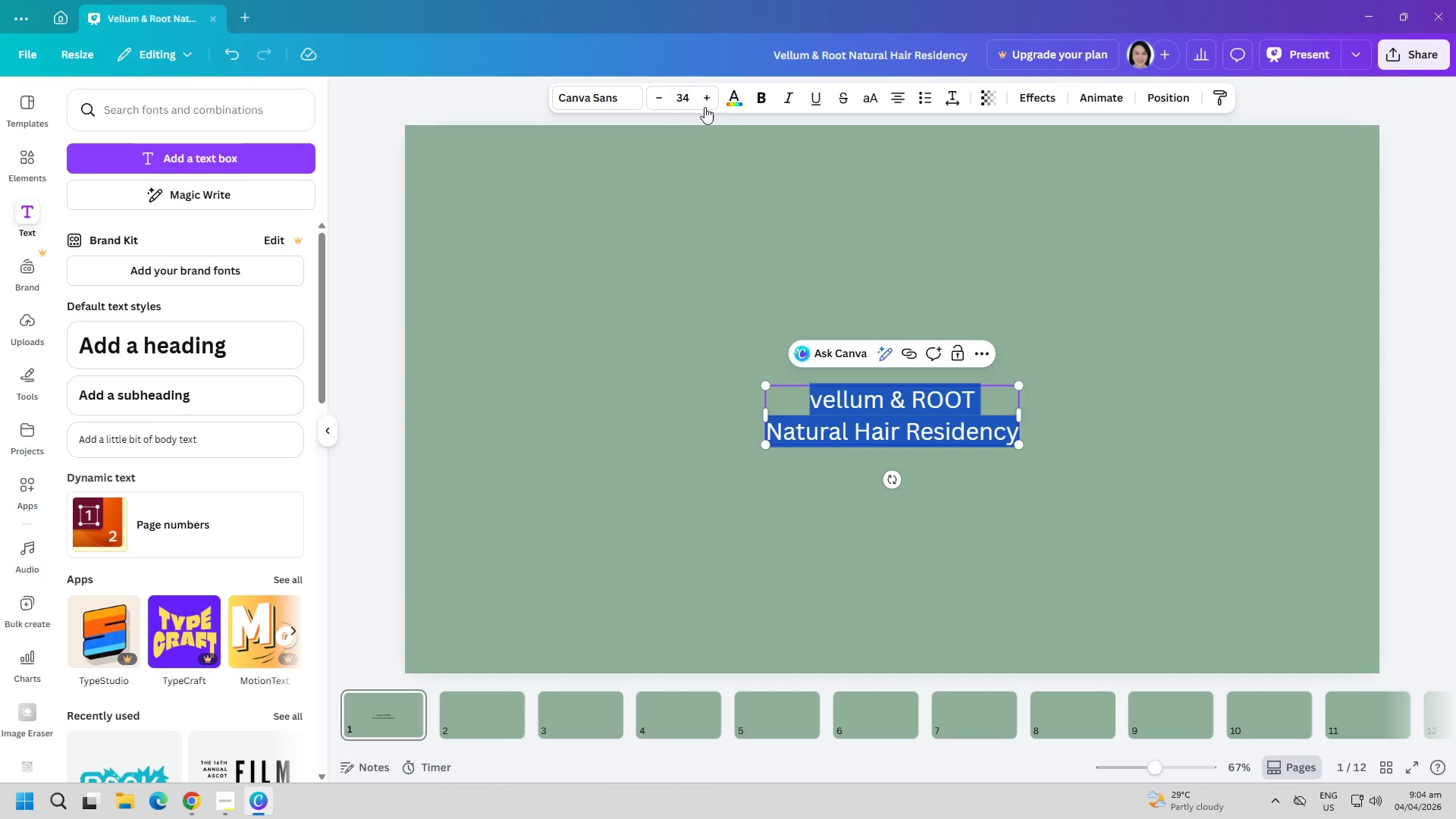 
left_click([616, 99])
 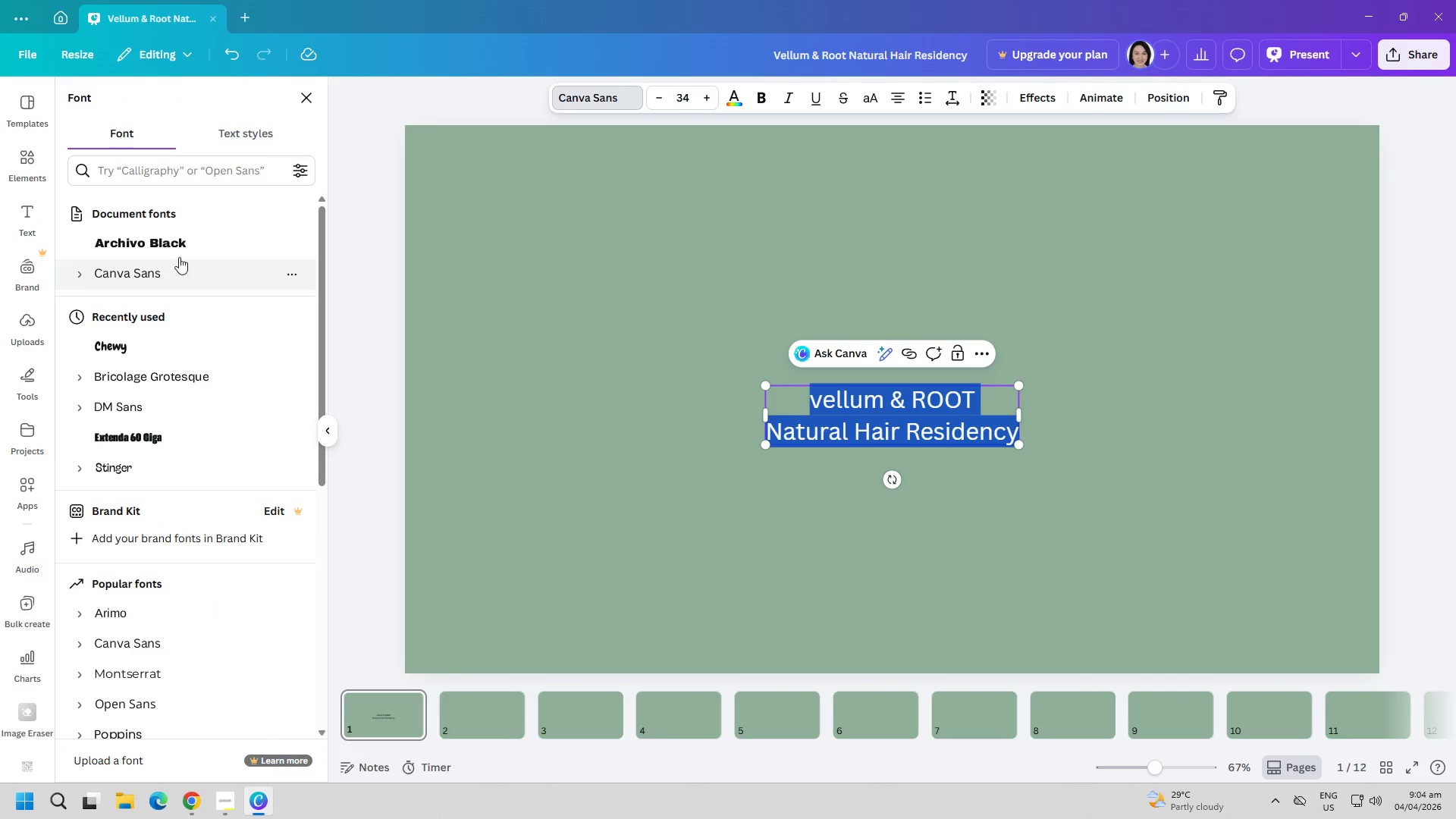 
left_click([172, 253])
 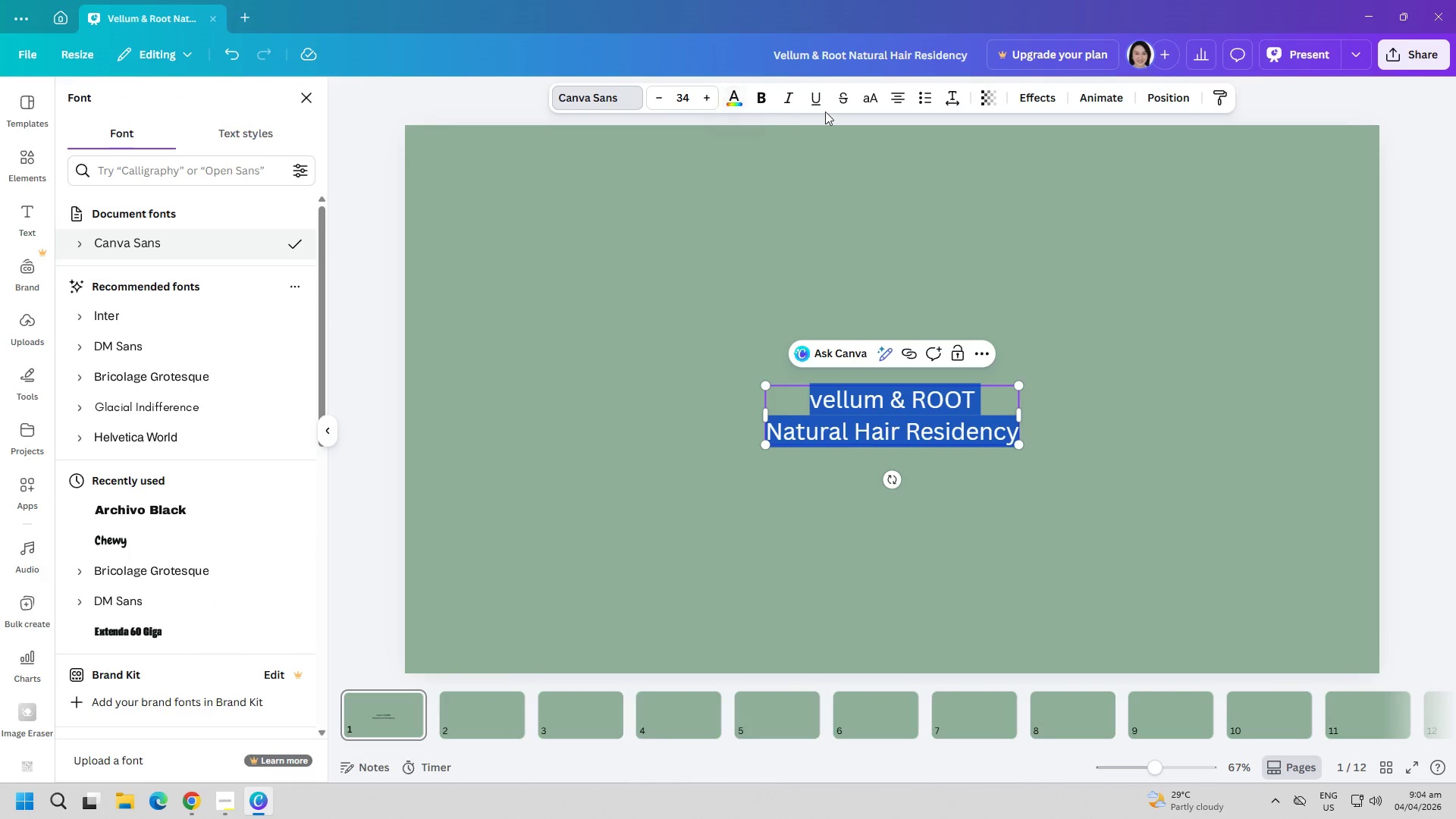 
left_click([894, 97])
 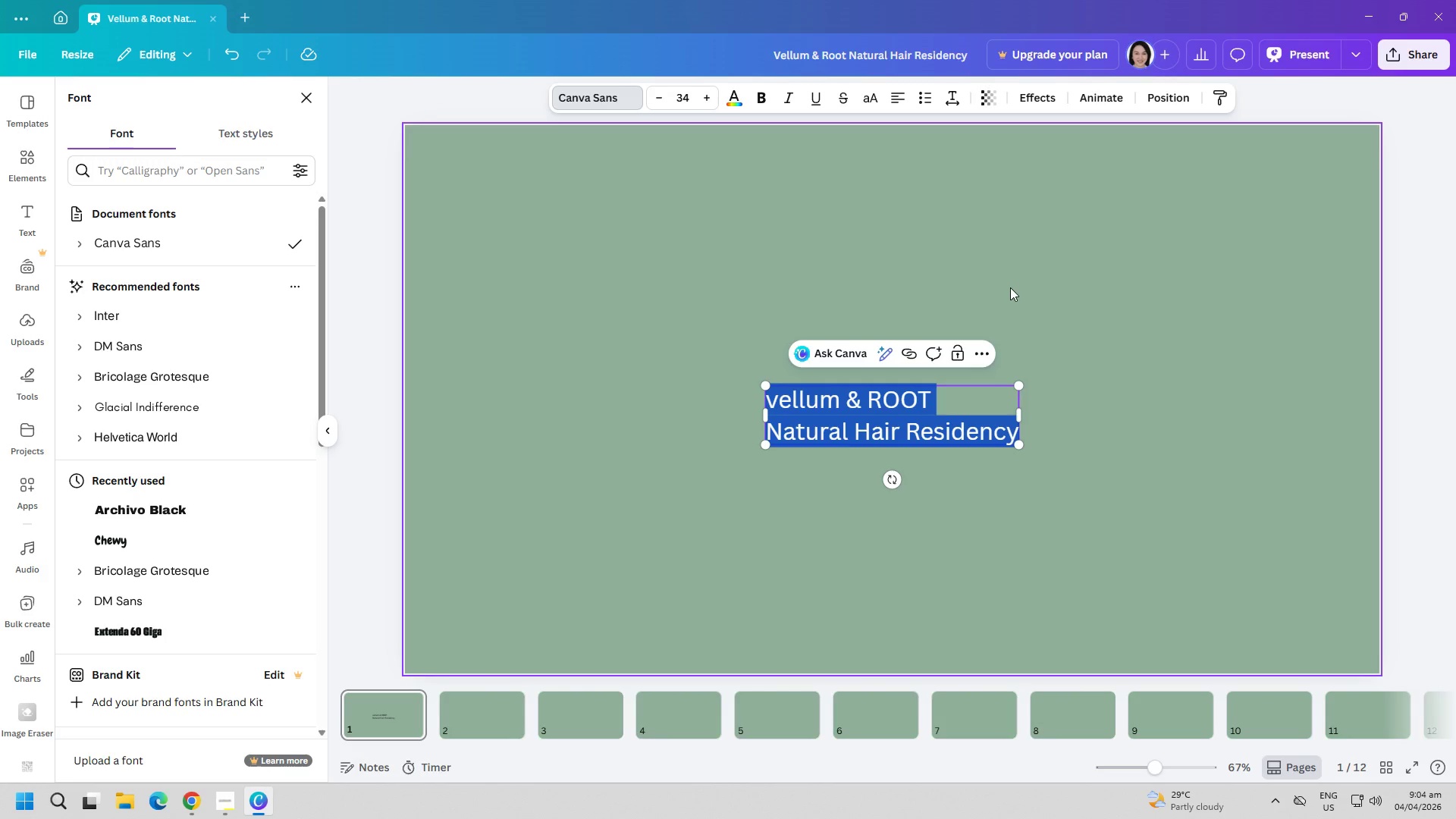 
left_click([933, 494])
 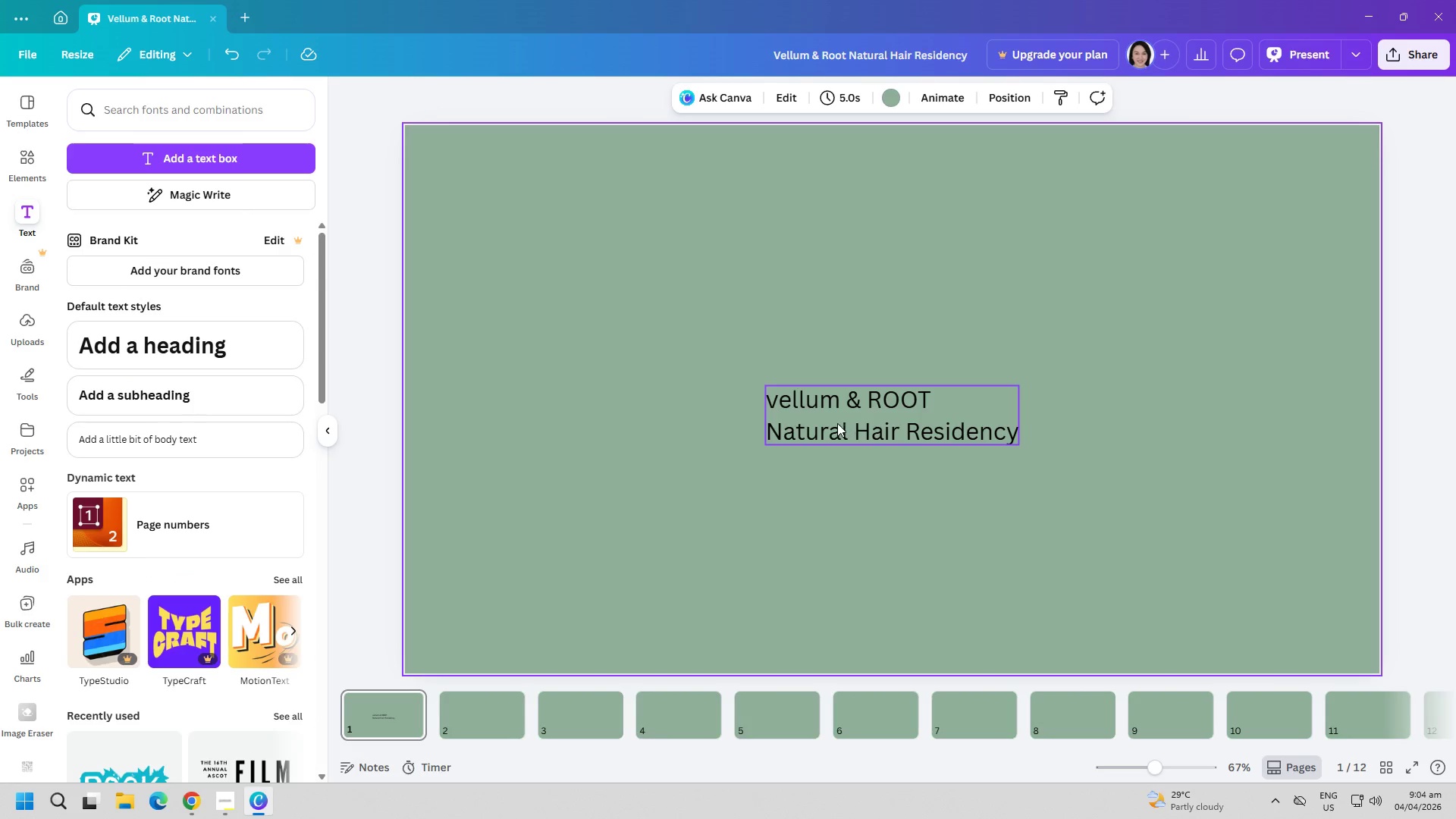 
left_click([819, 418])
 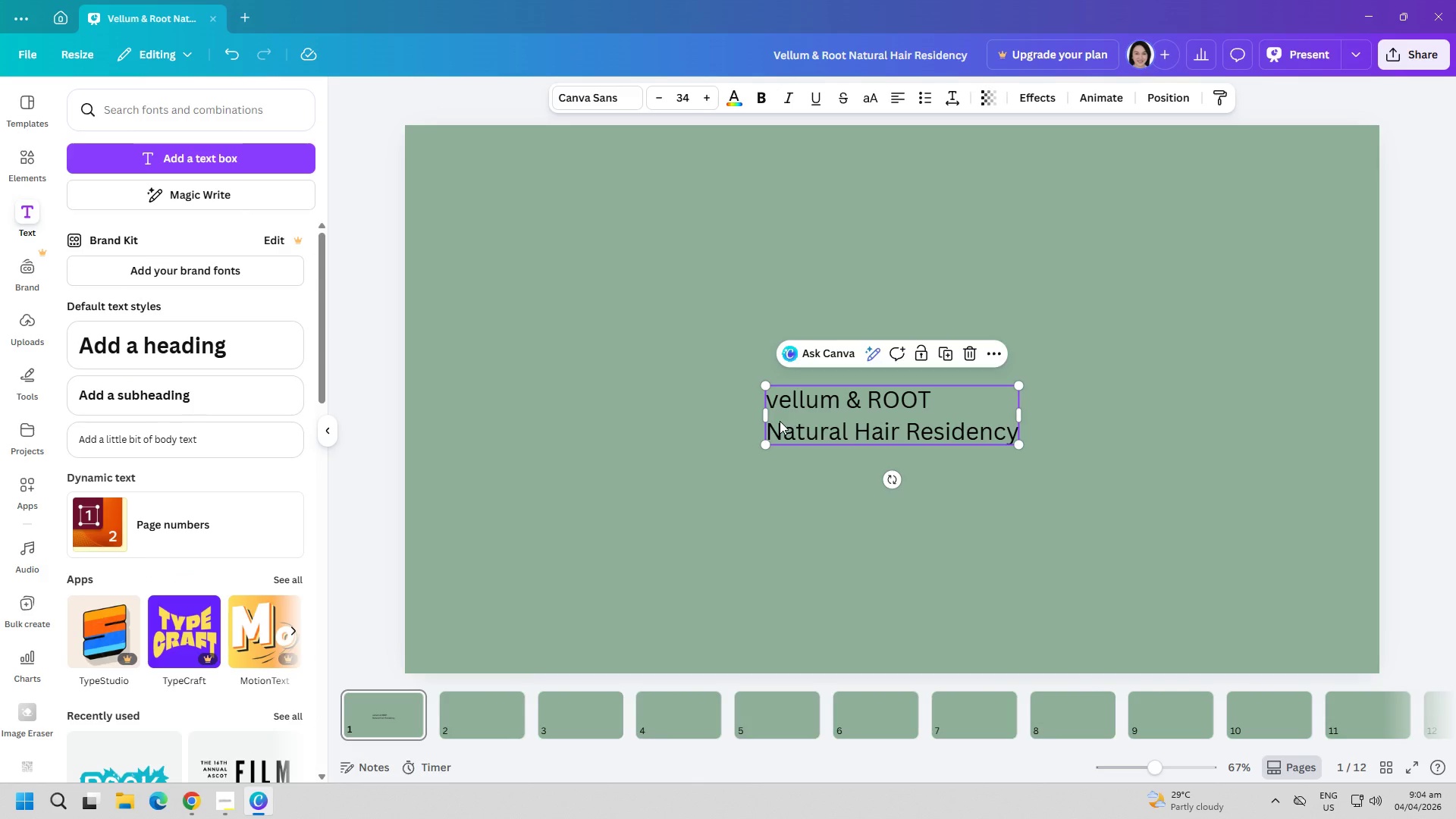 
left_click([780, 421])
 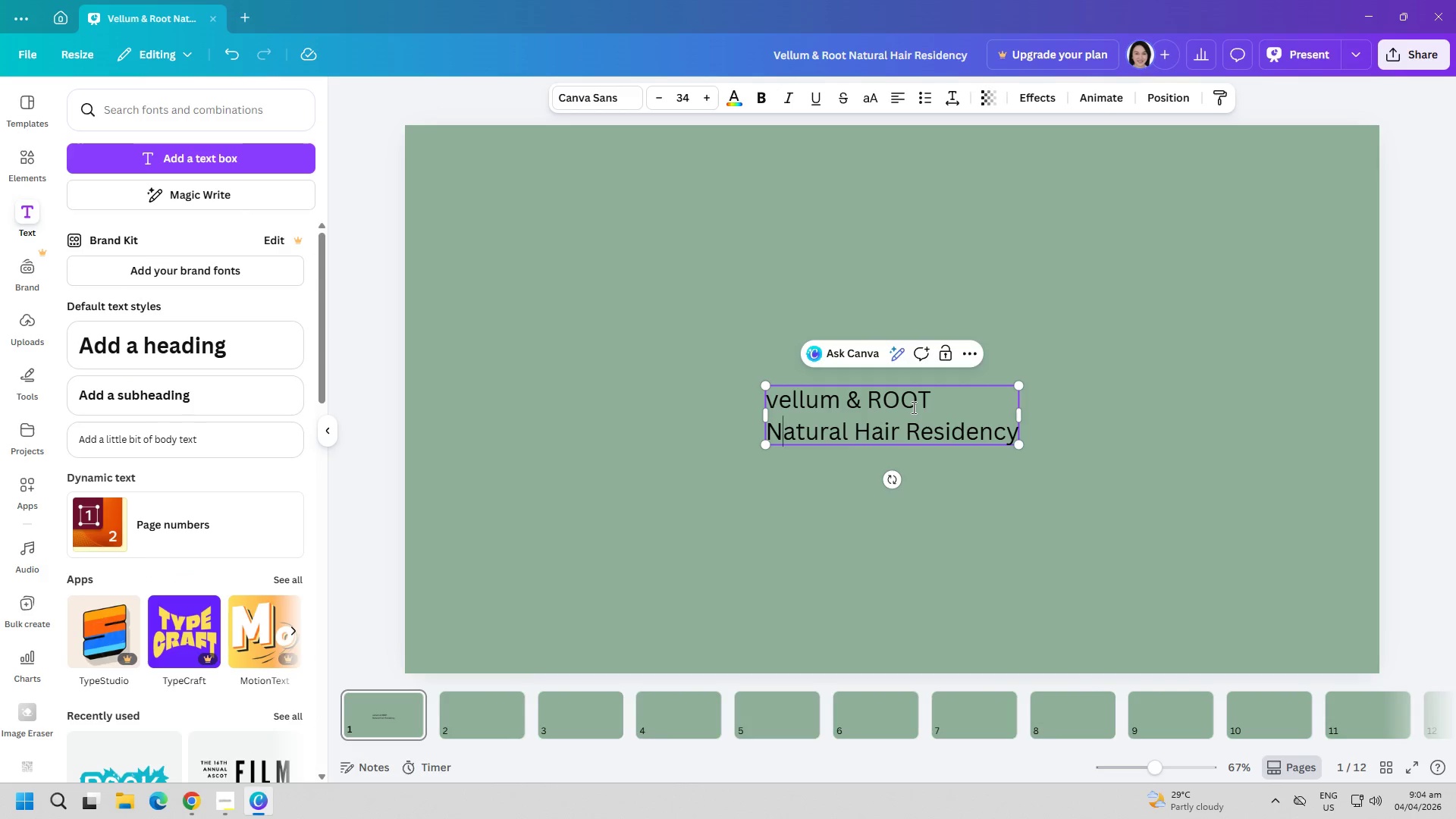 
left_click([936, 407])
 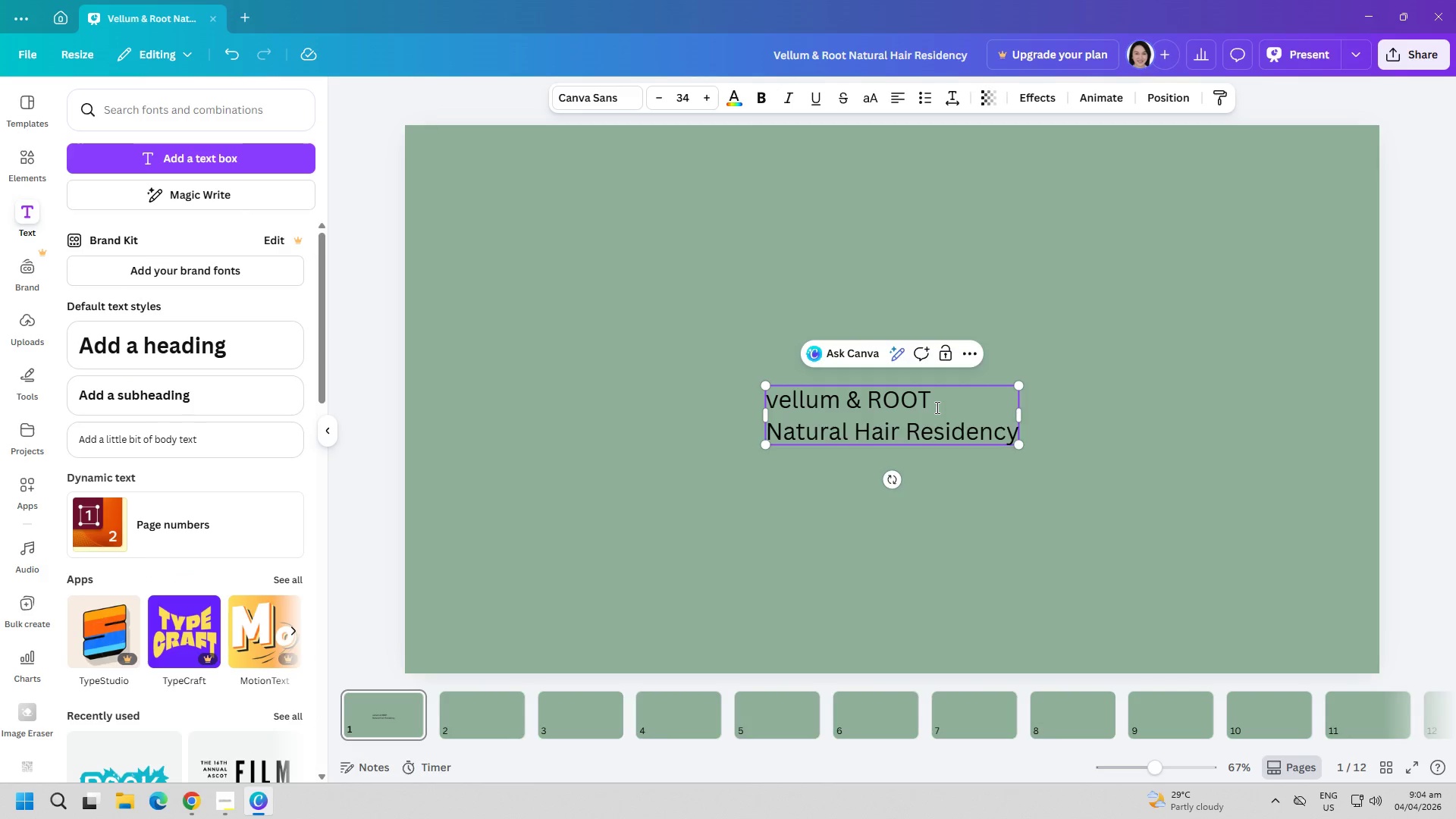 
key(Enter)
 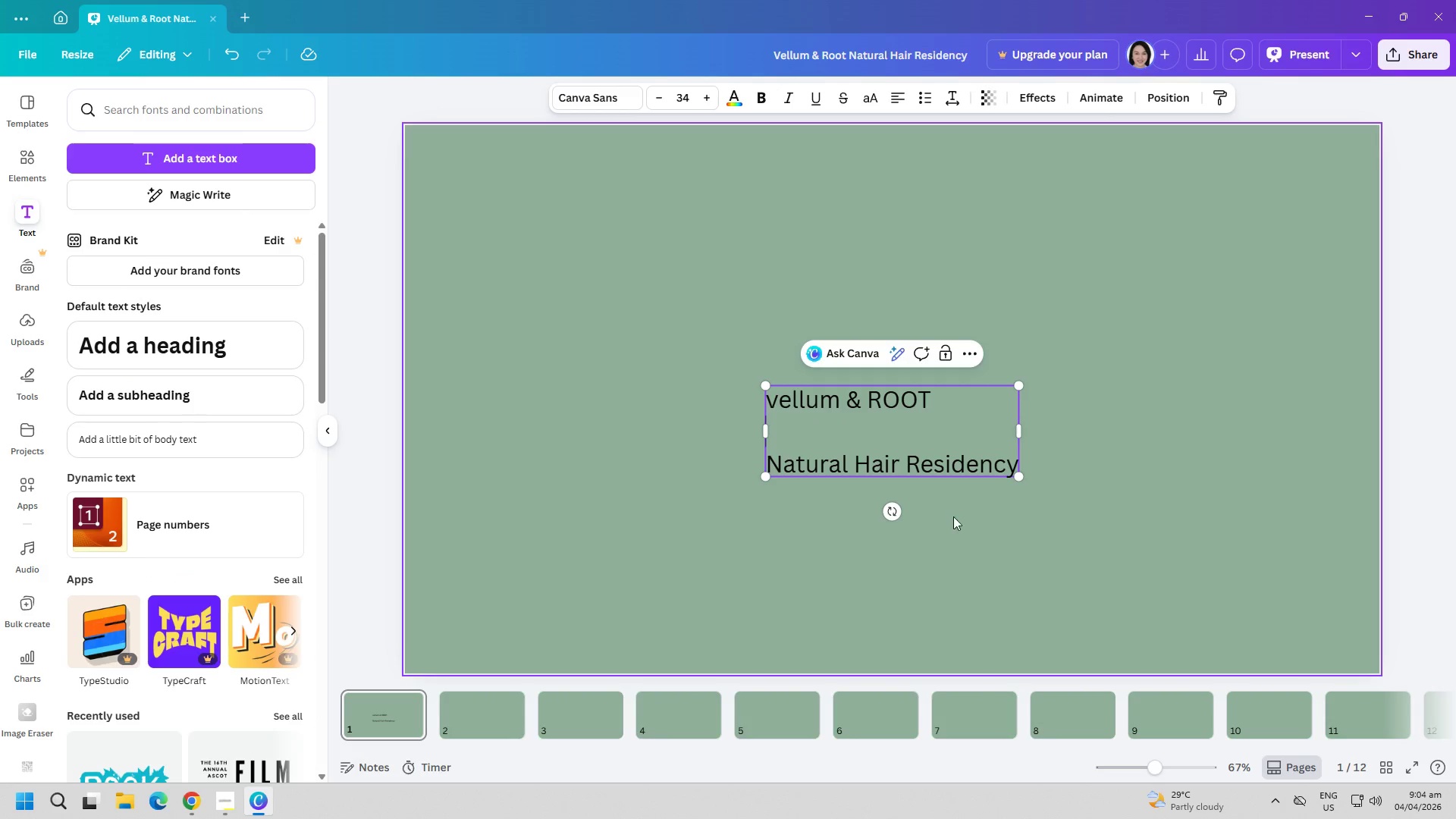 
left_click([963, 535])
 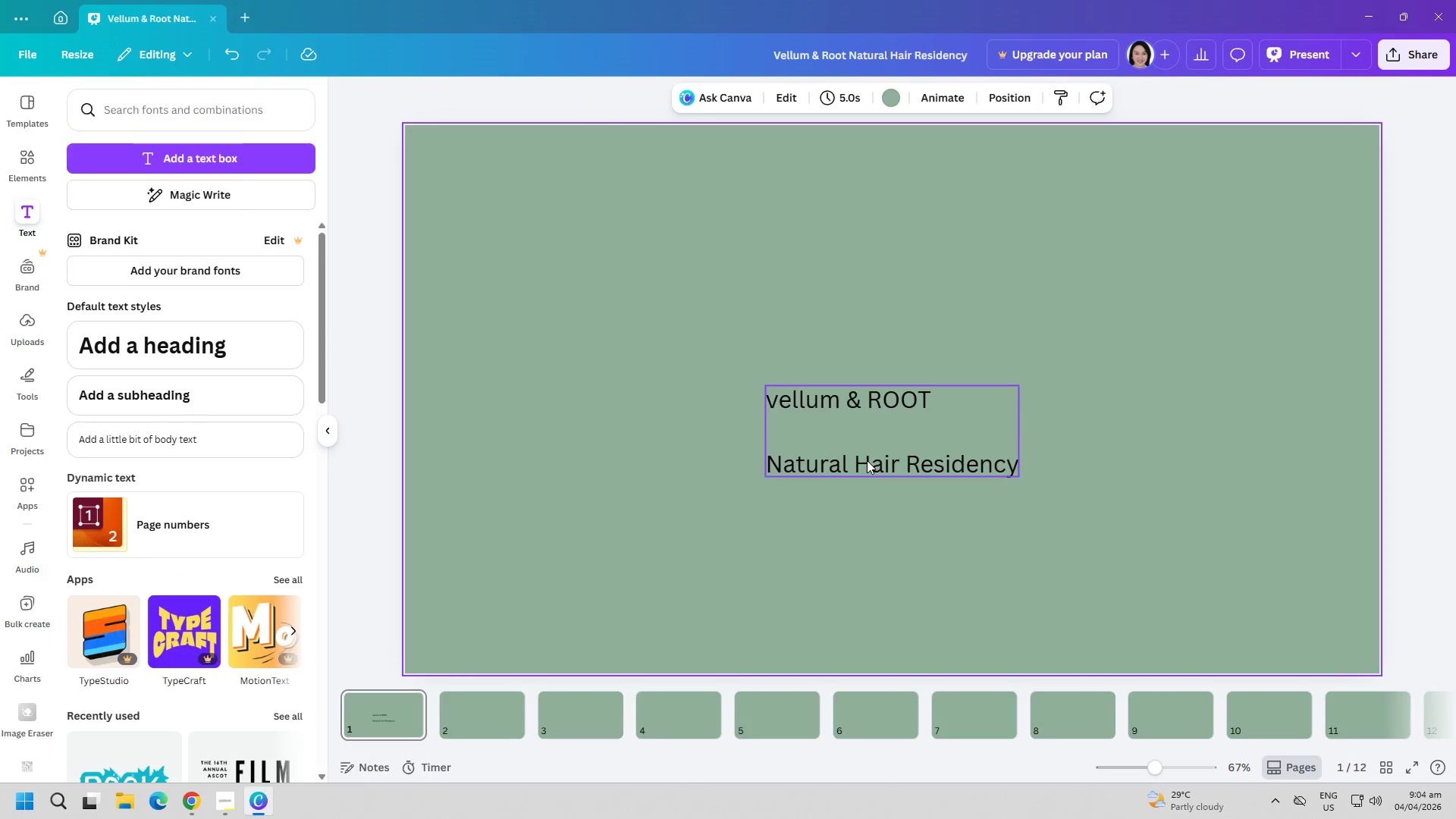 
left_click([867, 460])
 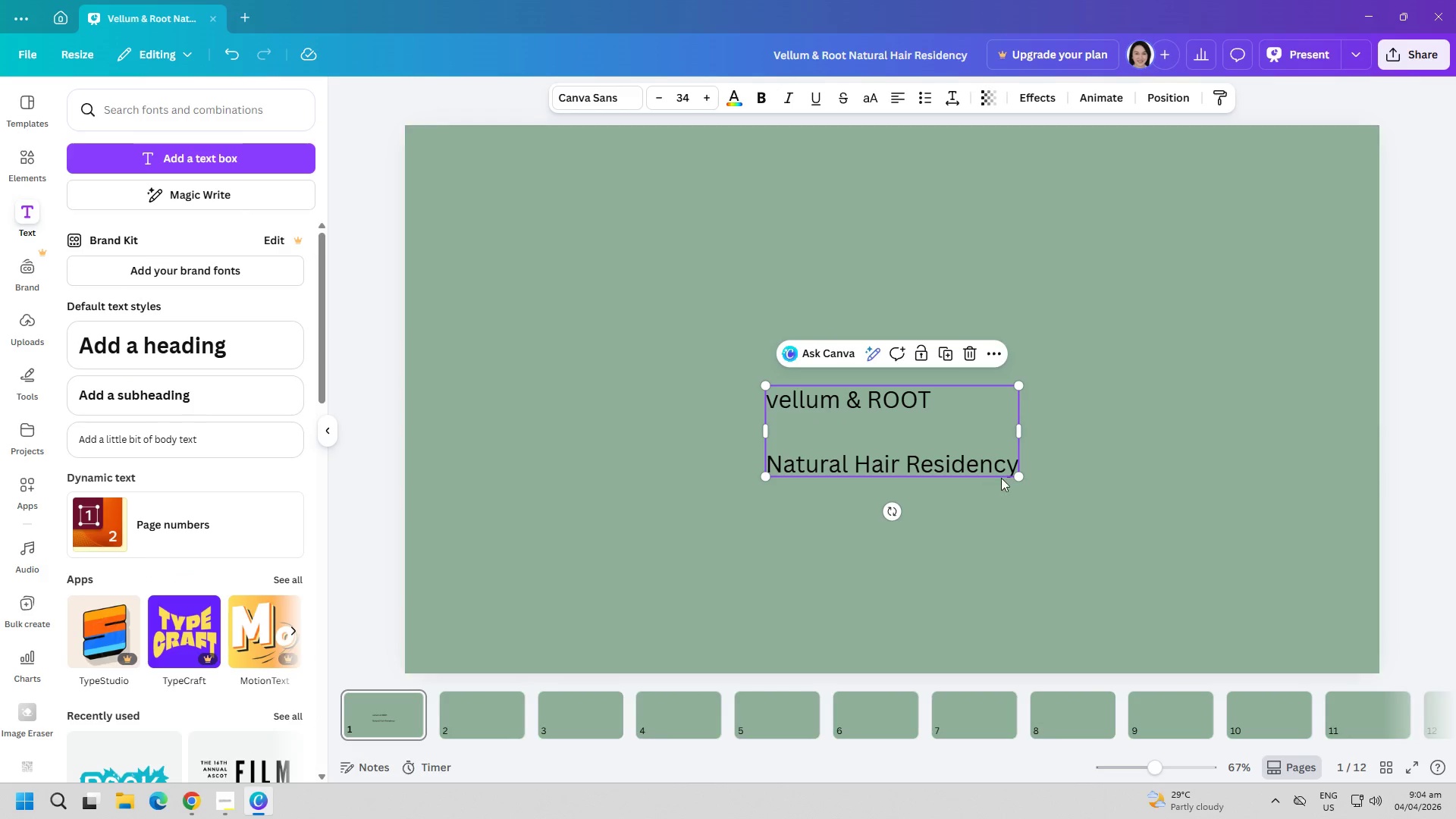 
double_click([1001, 467])
 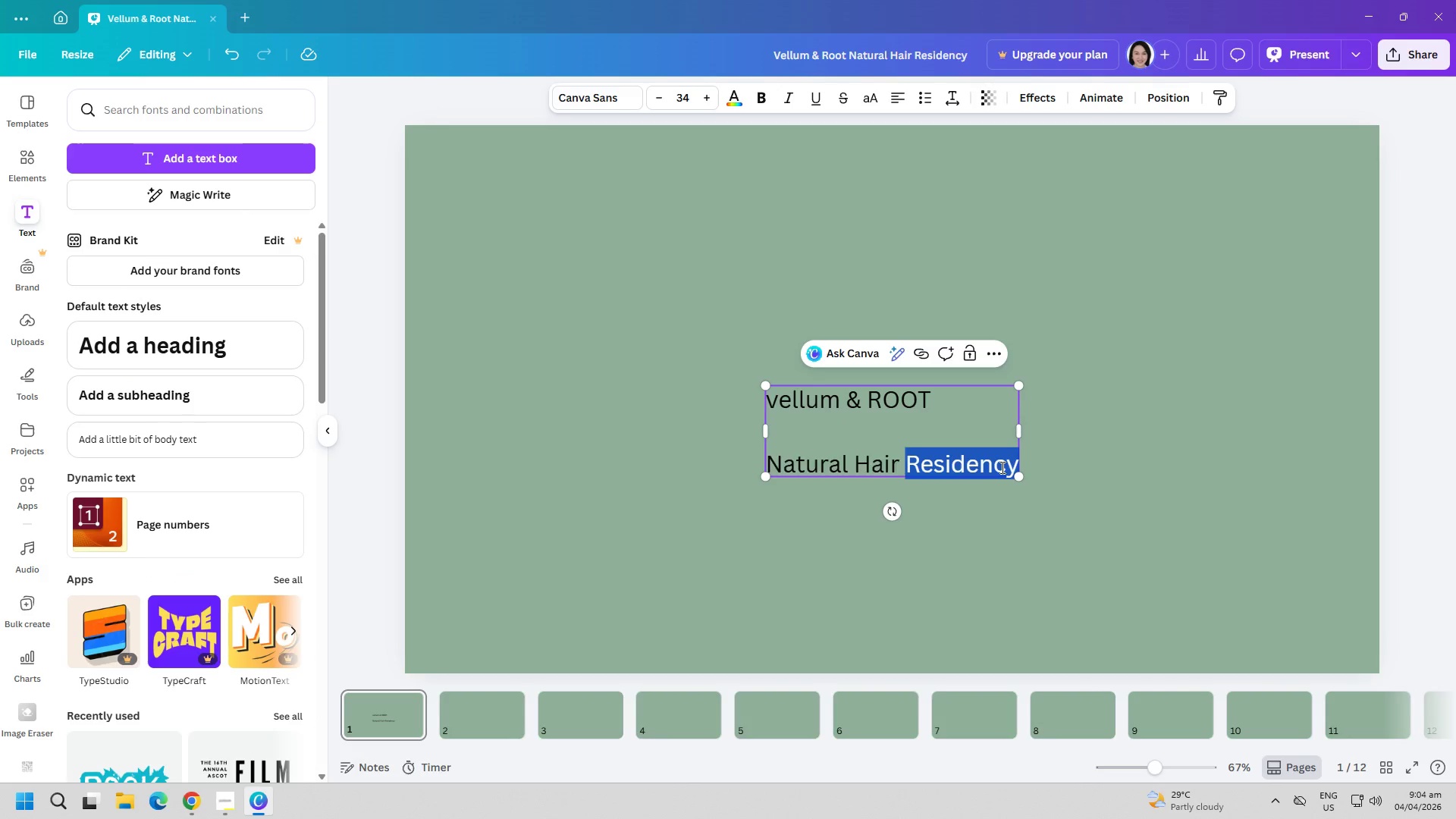 
triple_click([1001, 467])
 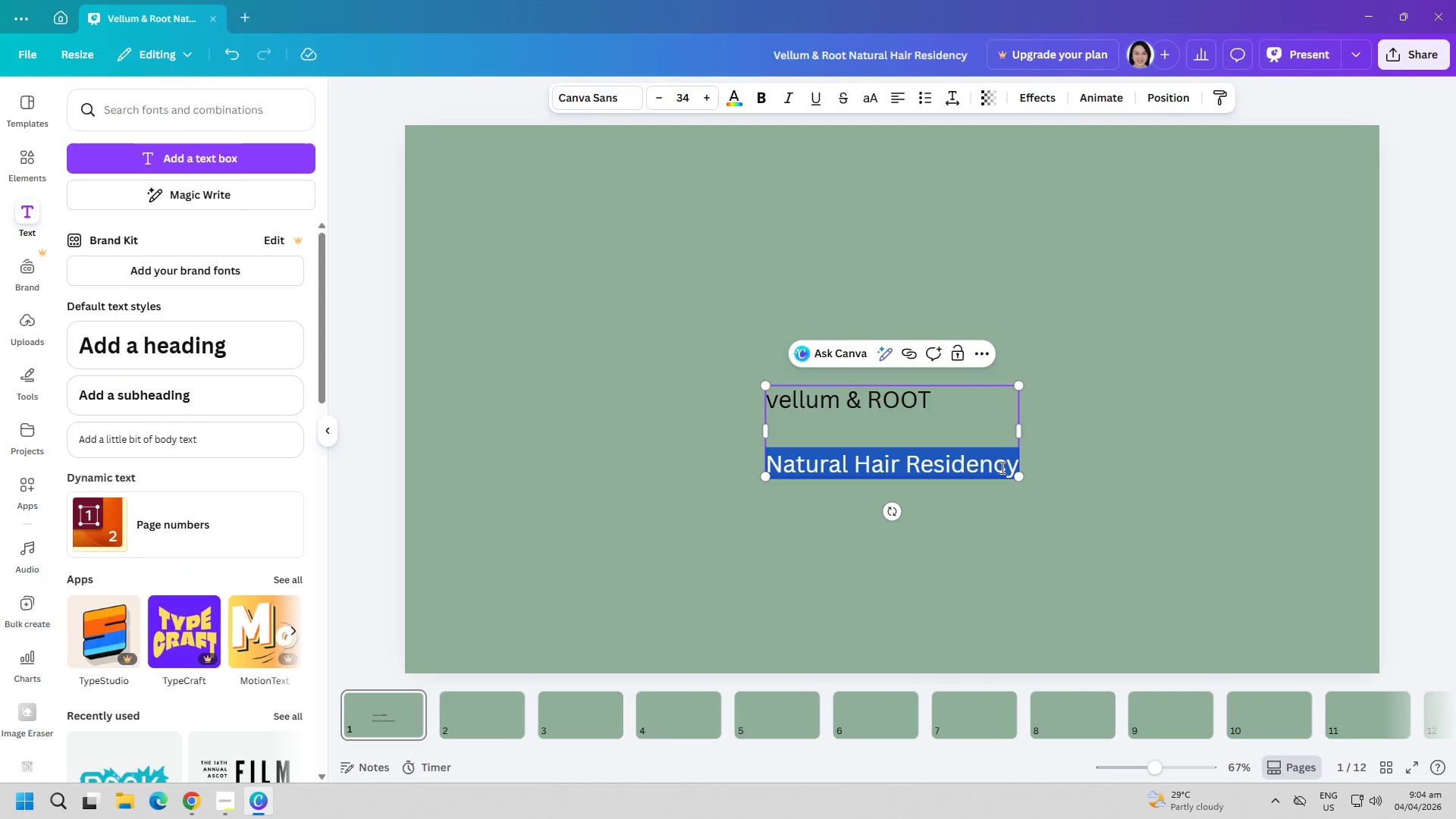 
key(Control+ControlLeft)